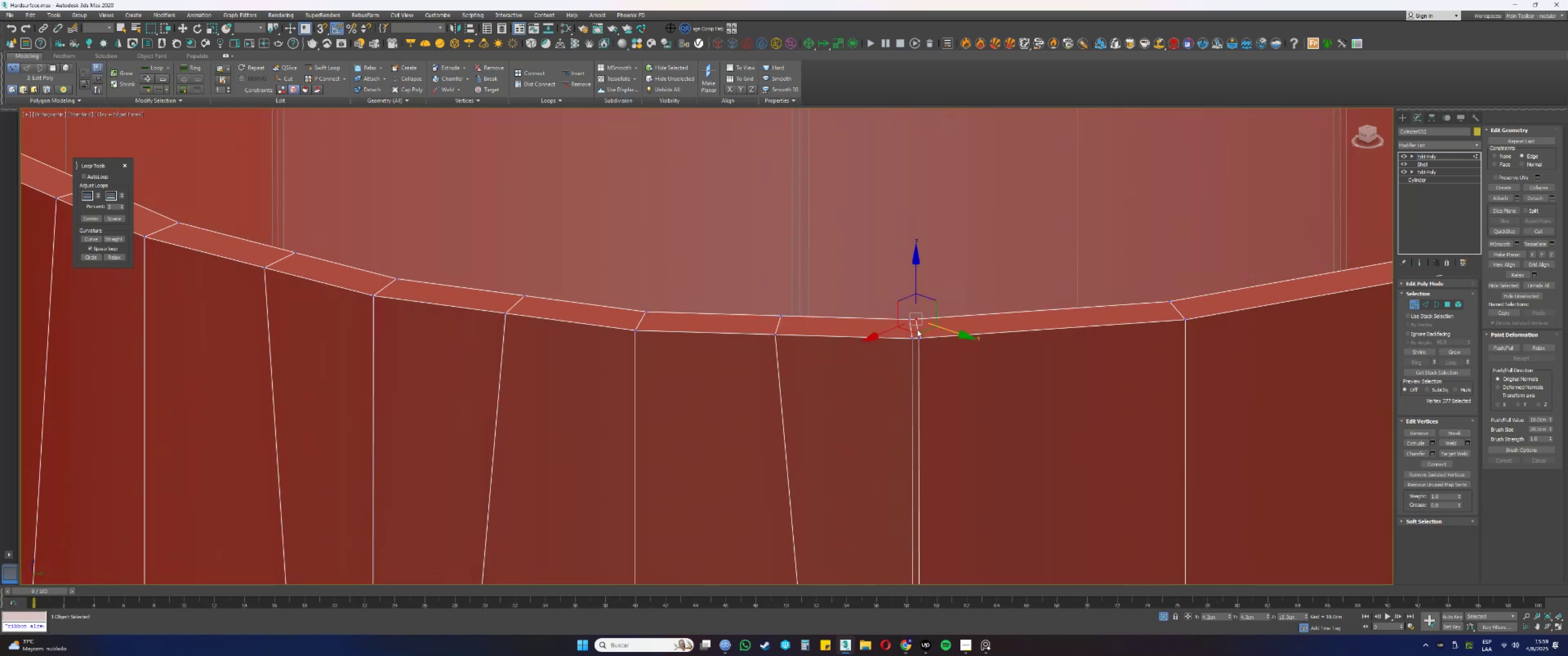 
hold_key(key=ControlLeft, duration=0.34)
double_click([920, 340])
 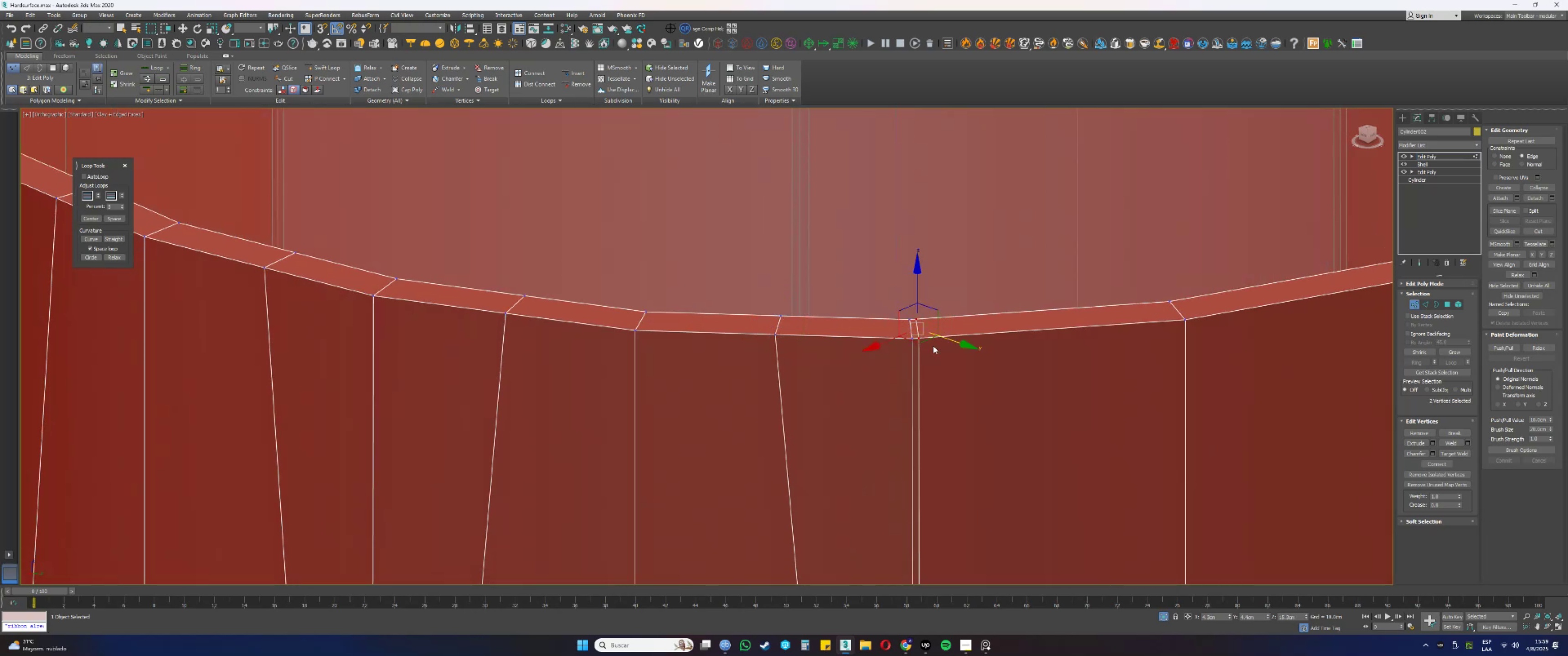 
key(Alt+AltLeft)
 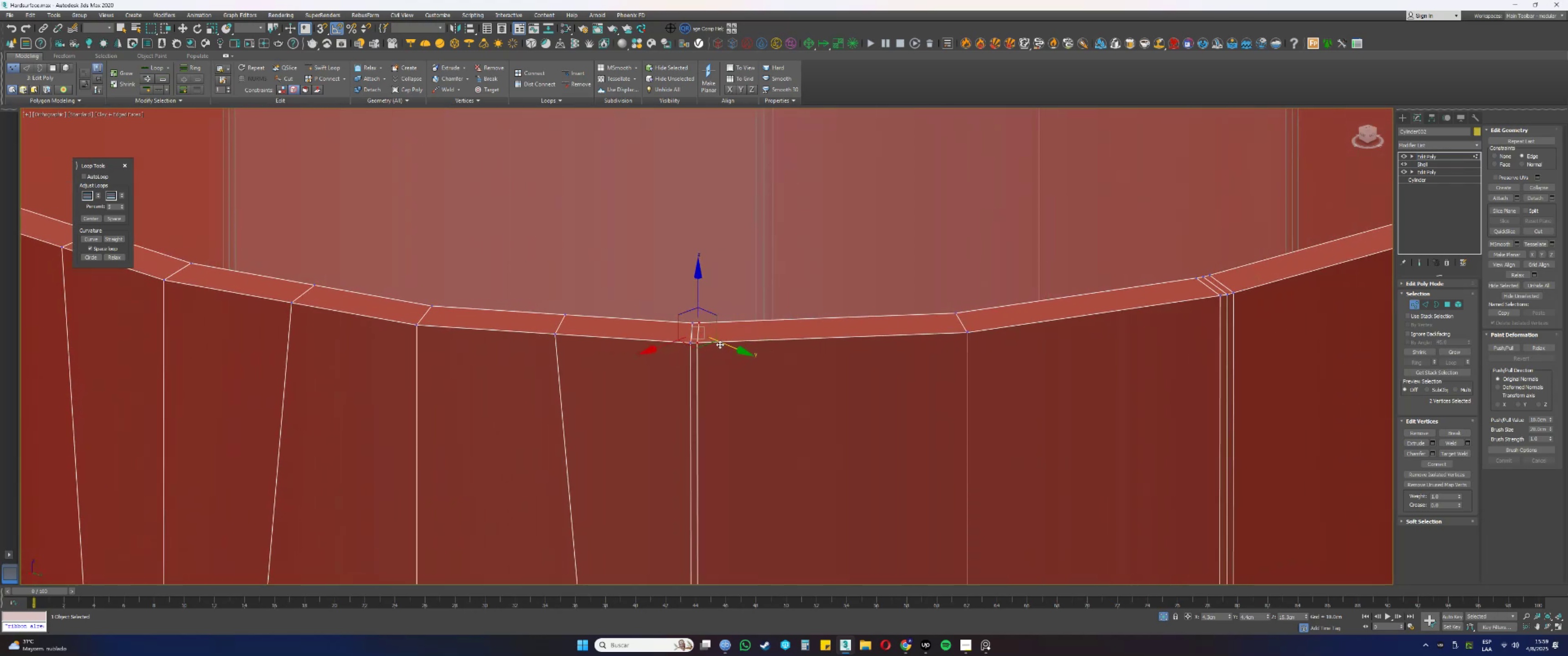 
left_click_drag(start_coordinate=[724, 343], to_coordinate=[745, 347])
 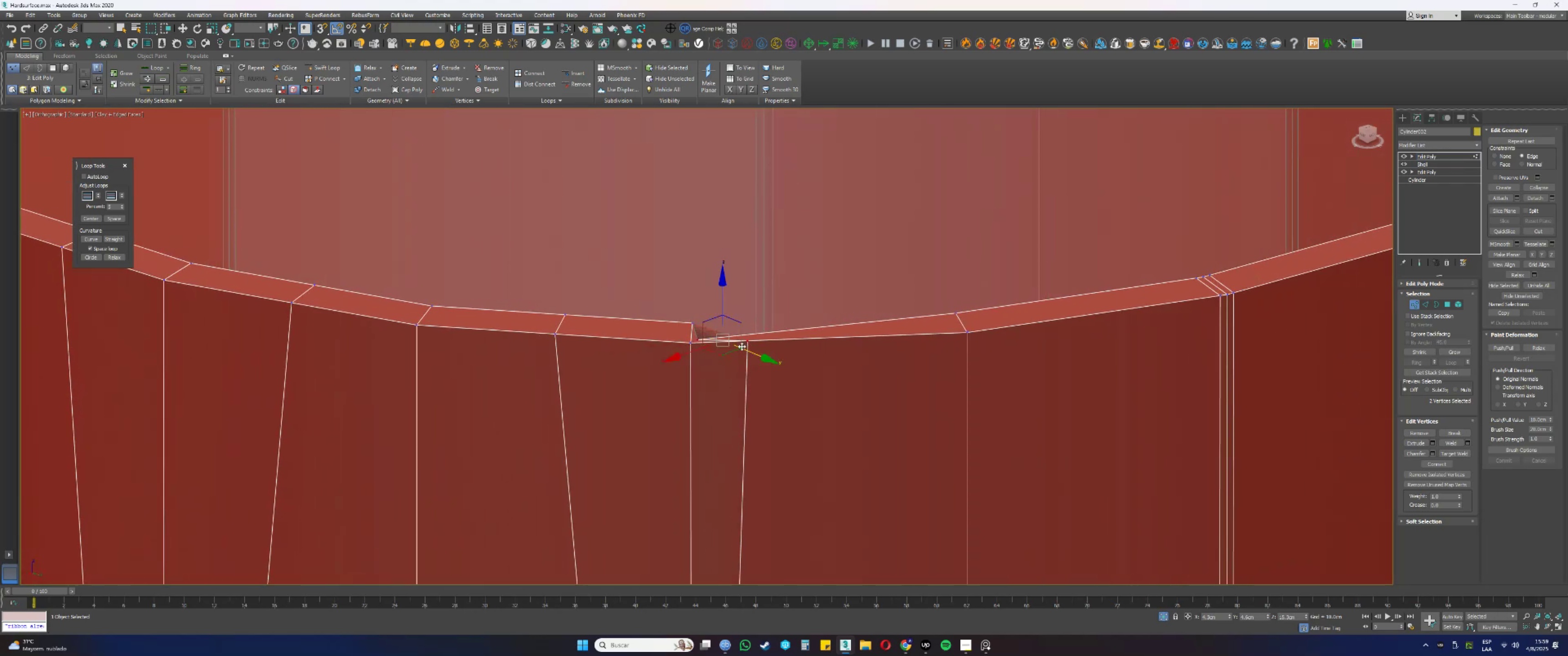 
key(Control+ControlLeft)
 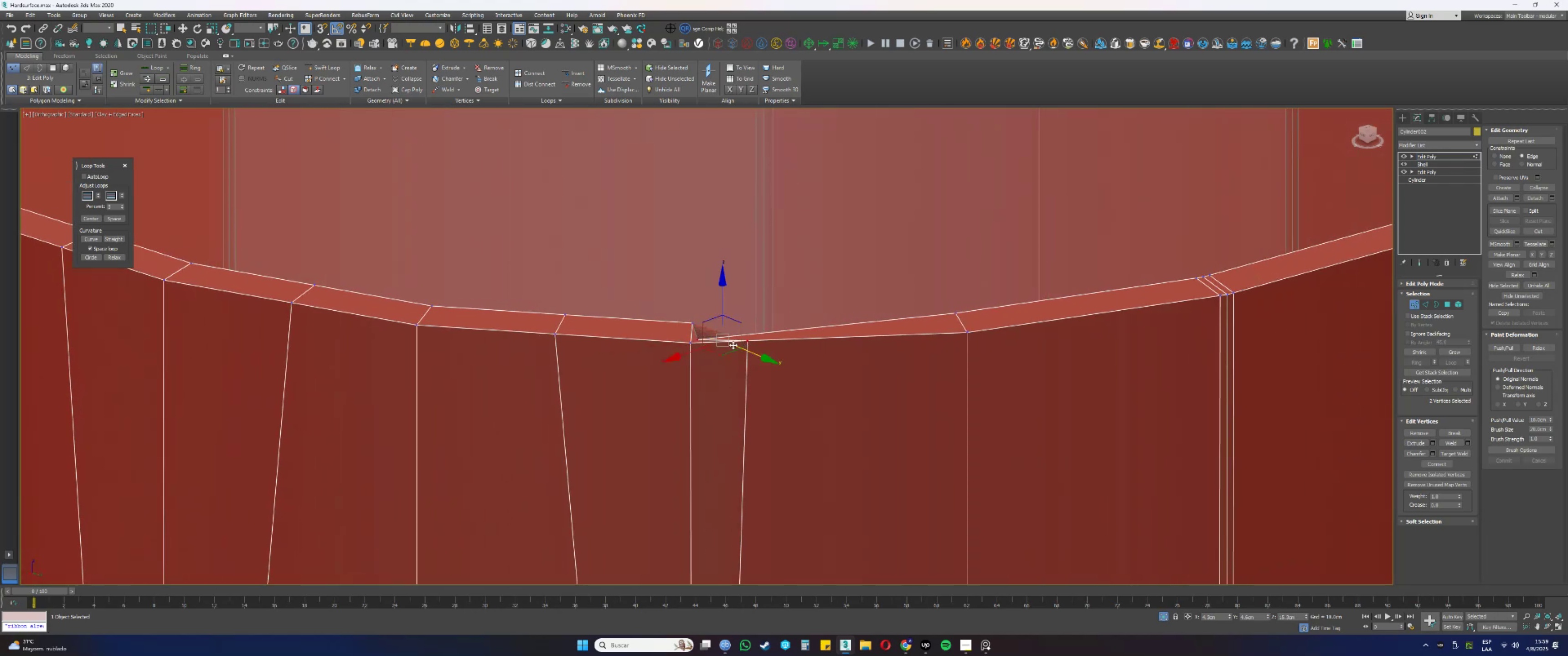 
key(Control+Z)
 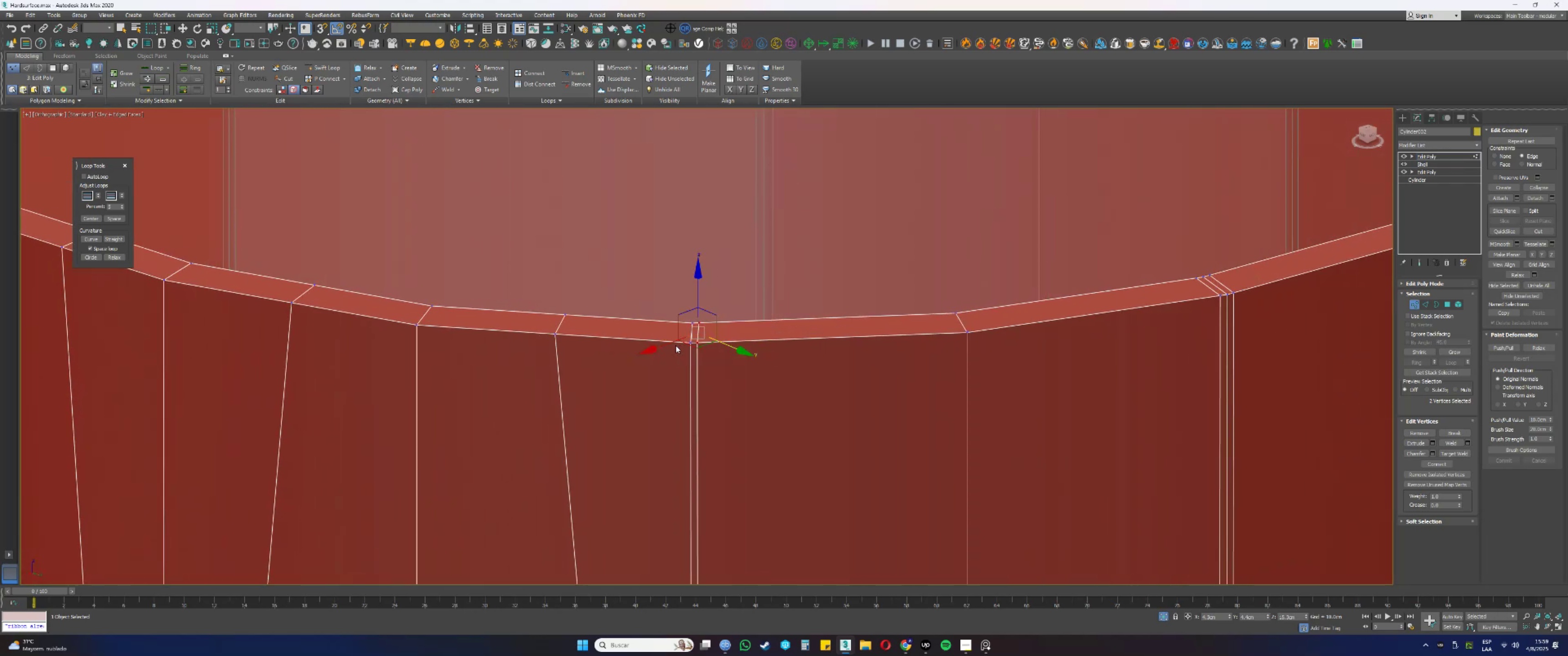 
left_click_drag(start_coordinate=[669, 343], to_coordinate=[743, 345])
 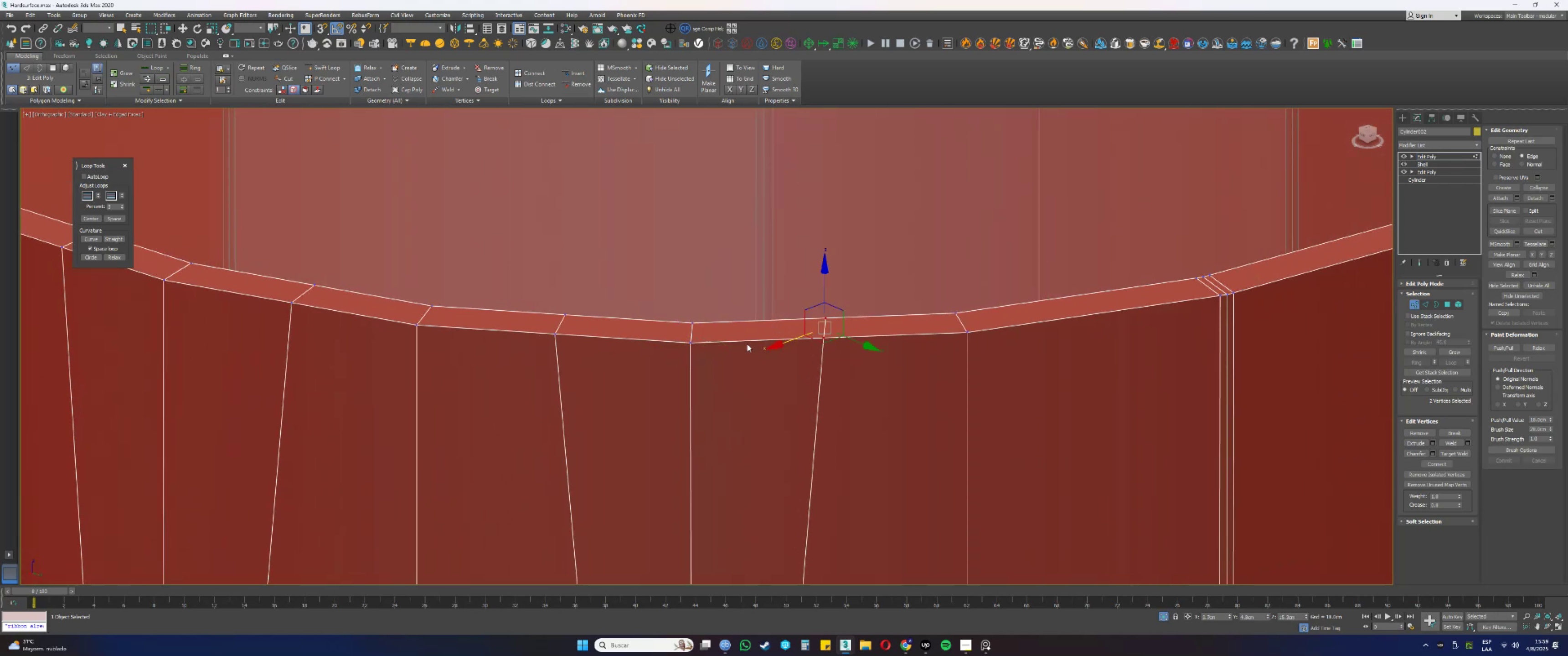 
hold_key(key=AltLeft, duration=0.46)
left_click_drag(start_coordinate=[792, 300], to_coordinate=[845, 326])
 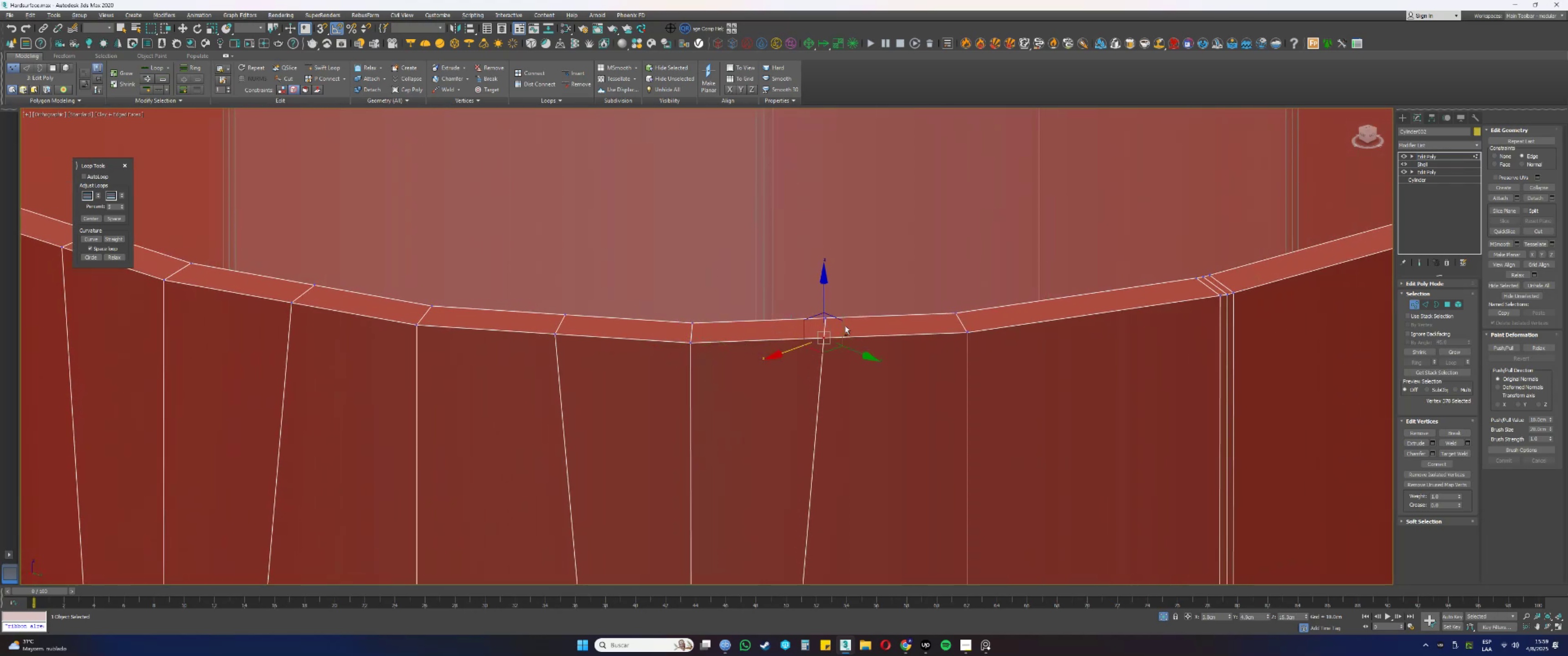 
key(Alt+AltLeft)
 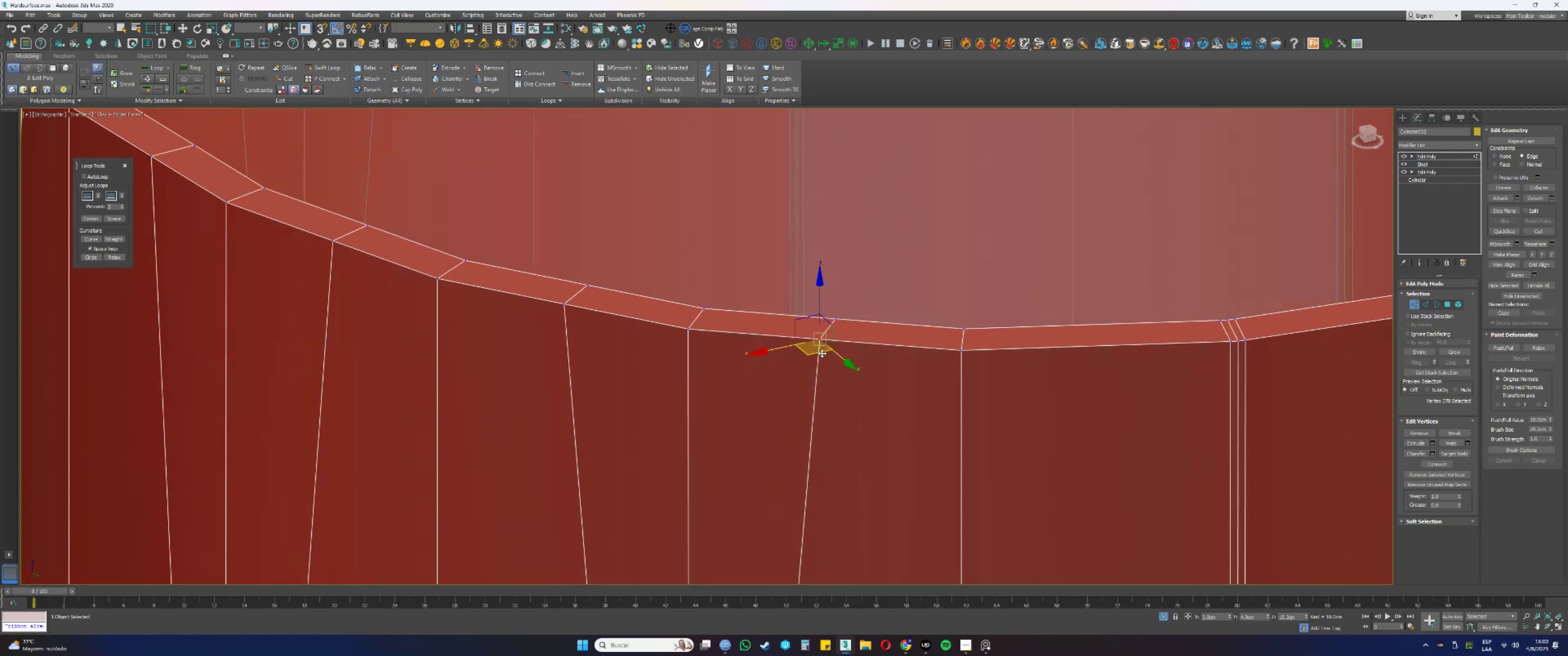 
left_click_drag(start_coordinate=[821, 354], to_coordinate=[829, 354])
 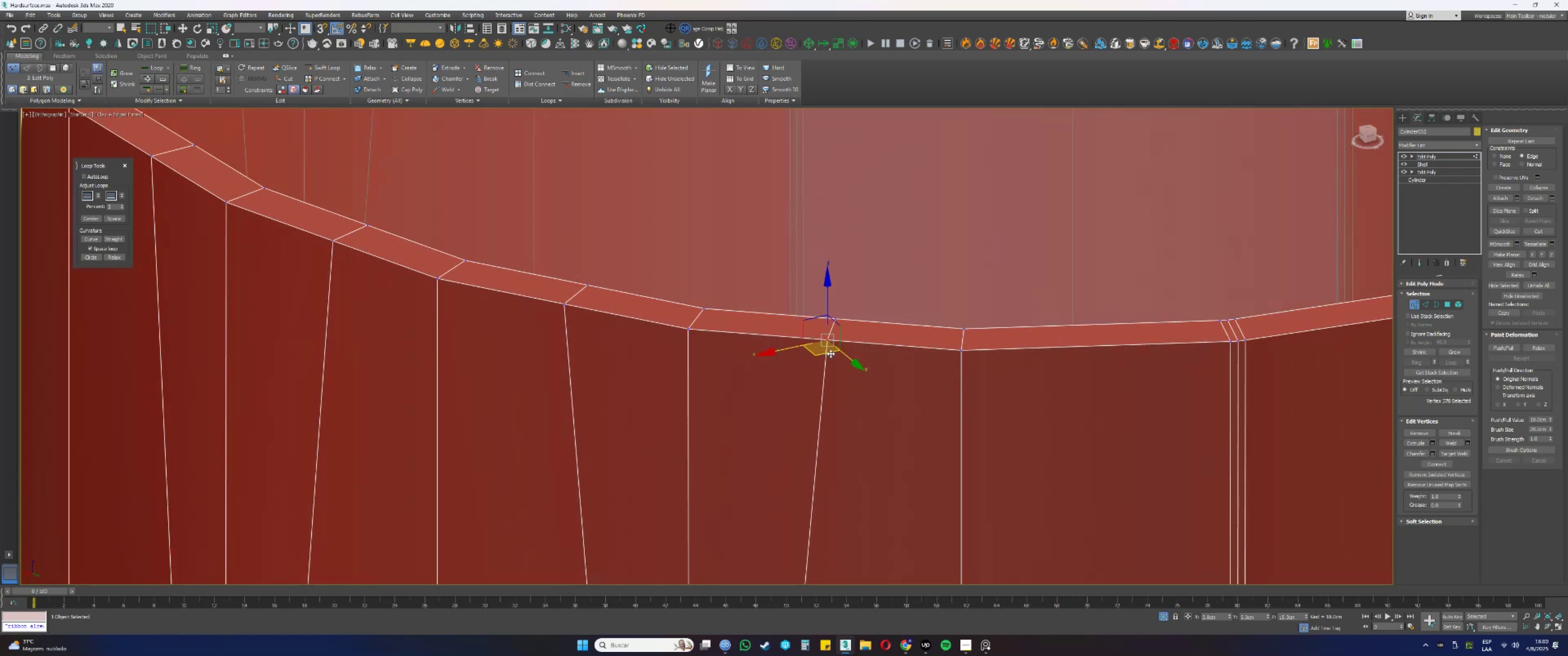 
hold_key(key=AltLeft, duration=0.34)
 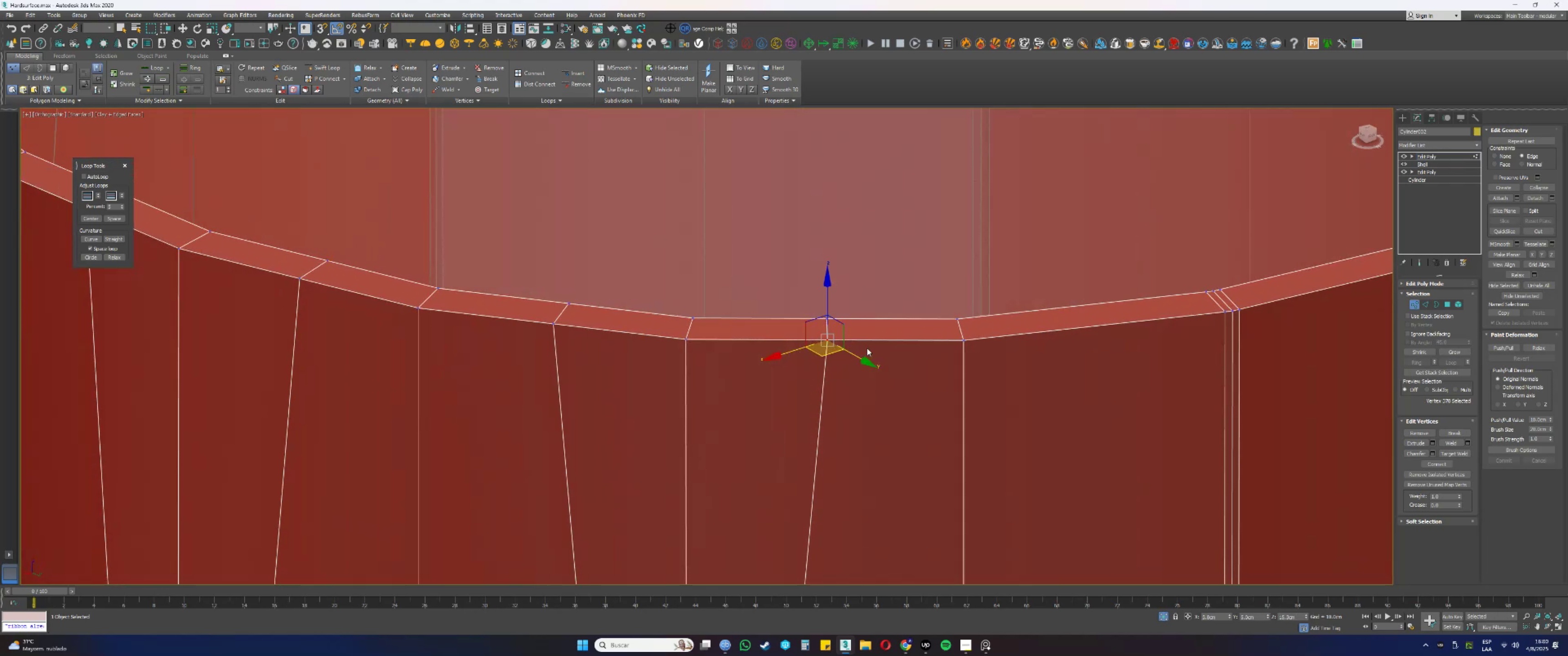 
key(Alt+AltLeft)
 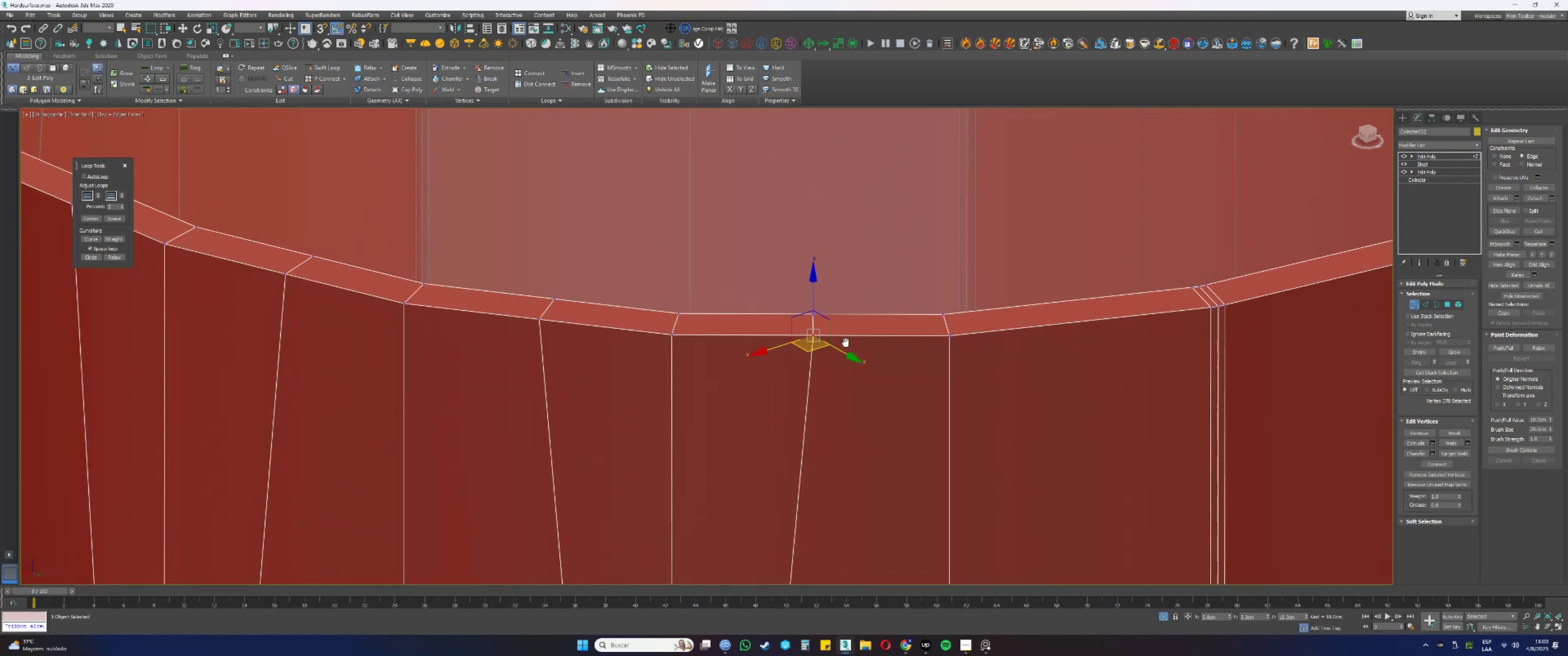 
key(Alt+AltLeft)
 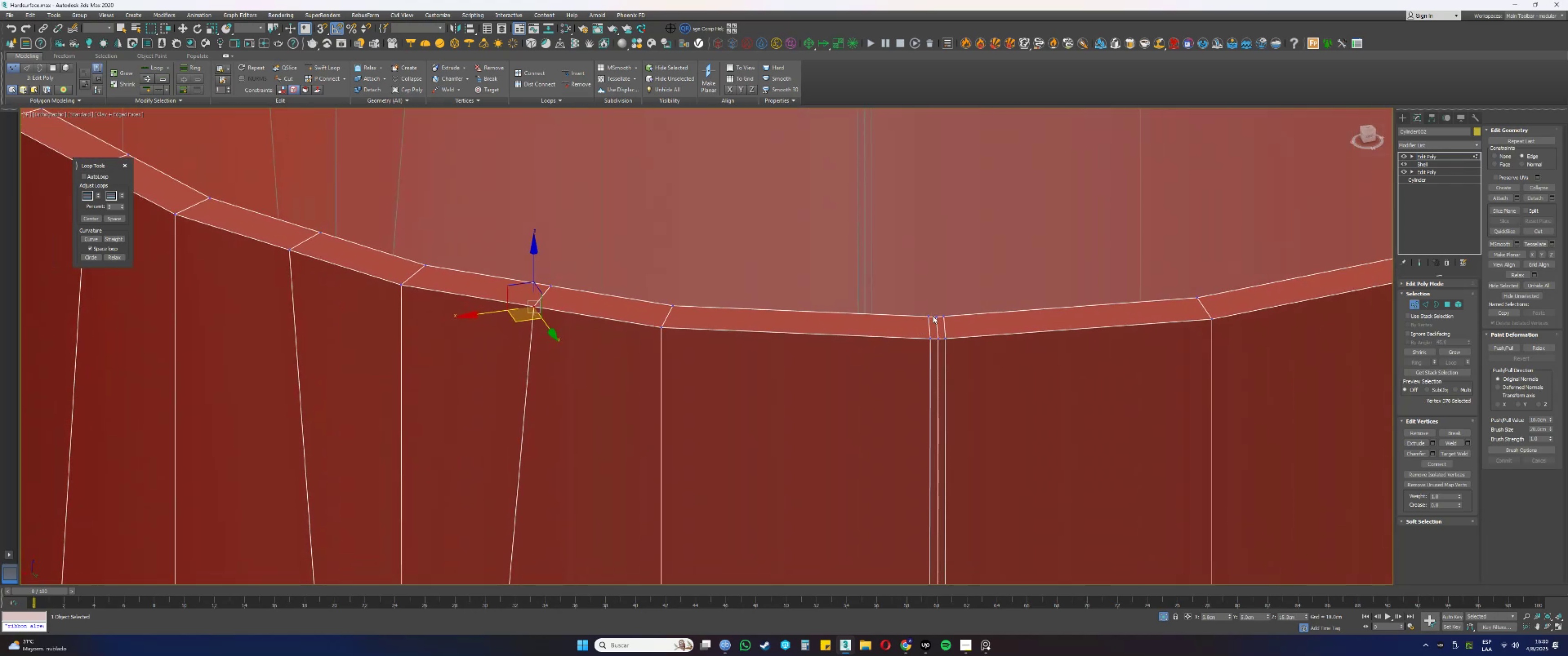 
double_click([928, 316])
 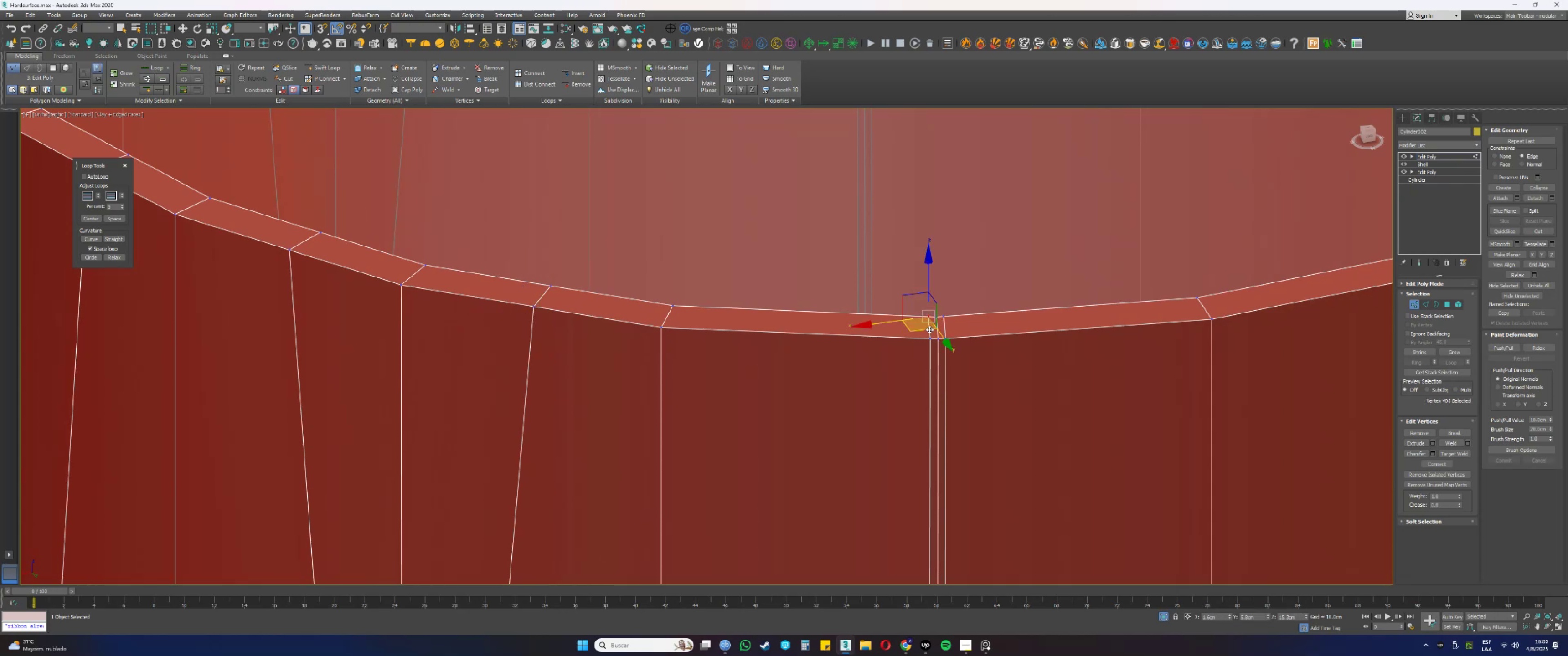 
hold_key(key=ControlLeft, duration=0.35)
triple_click([930, 339])
 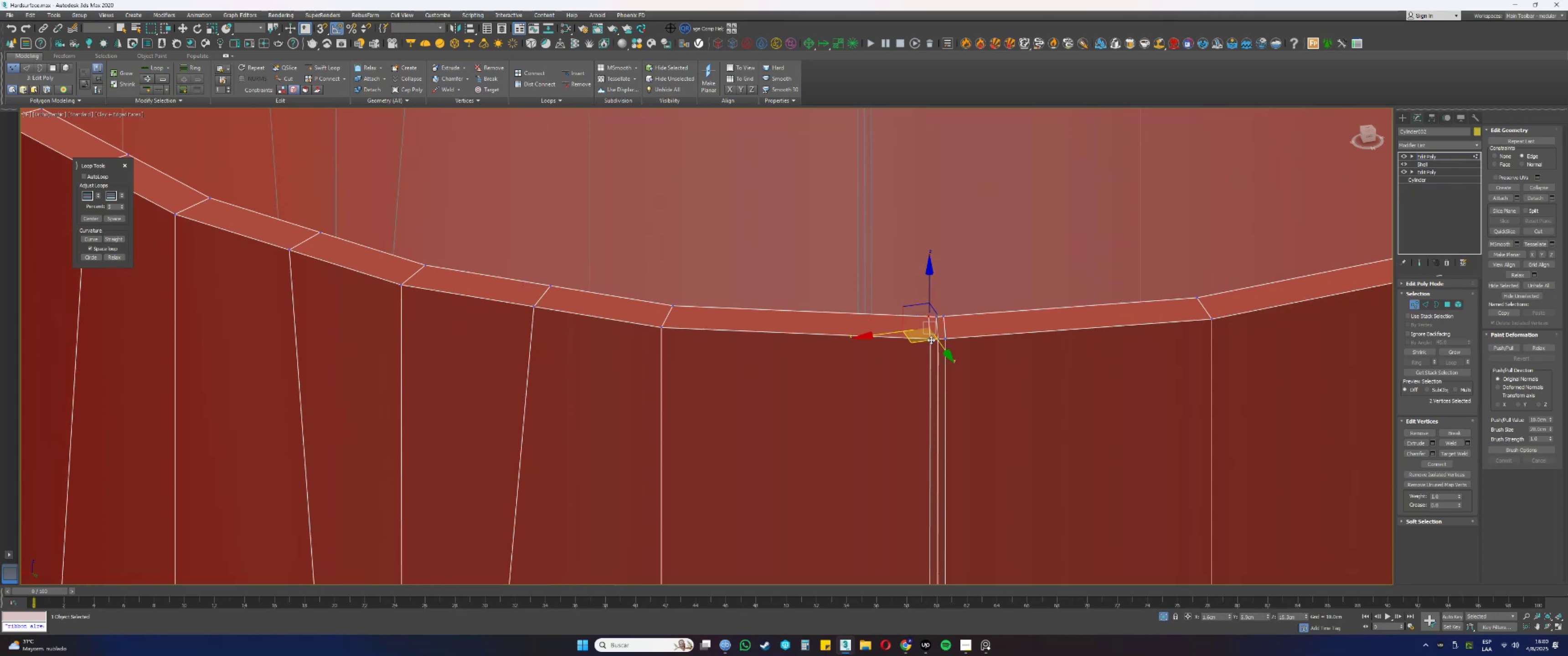 
key(Alt+AltLeft)
 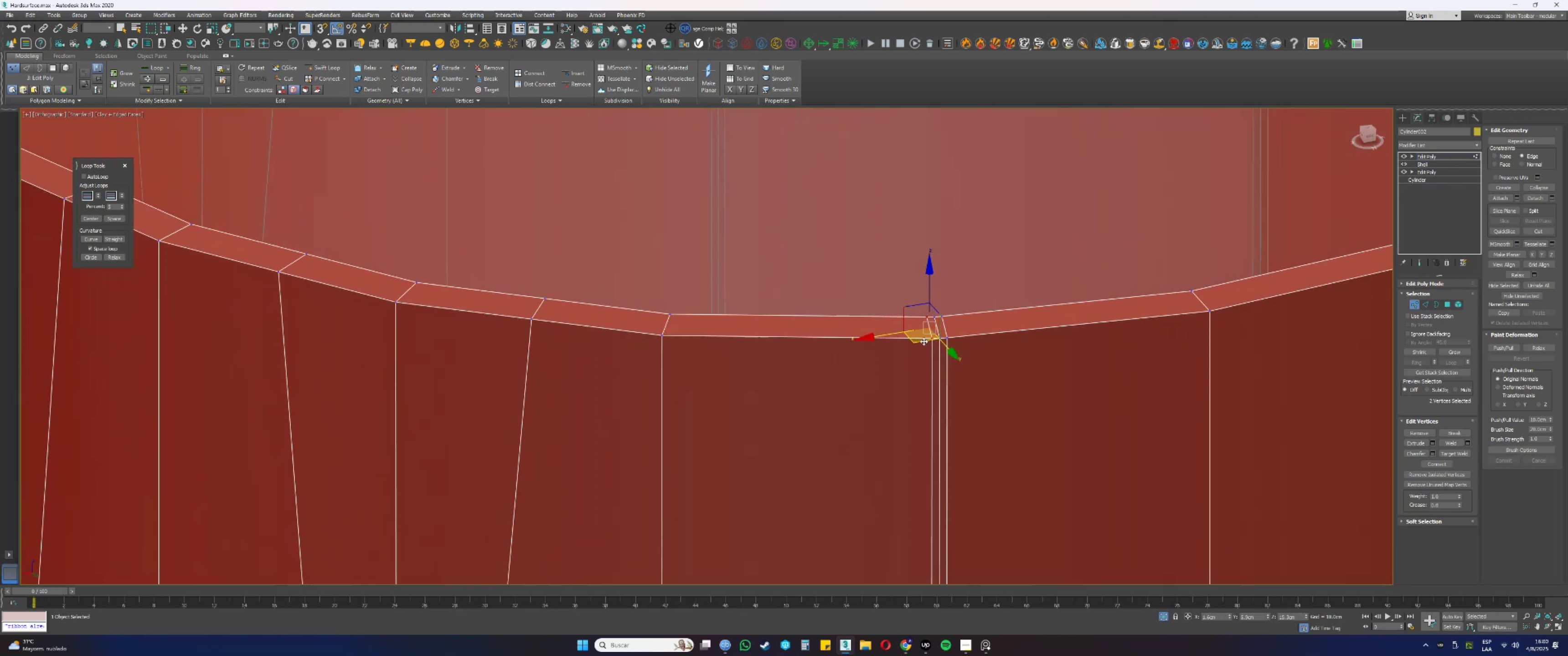 
left_click_drag(start_coordinate=[922, 341], to_coordinate=[802, 348])
 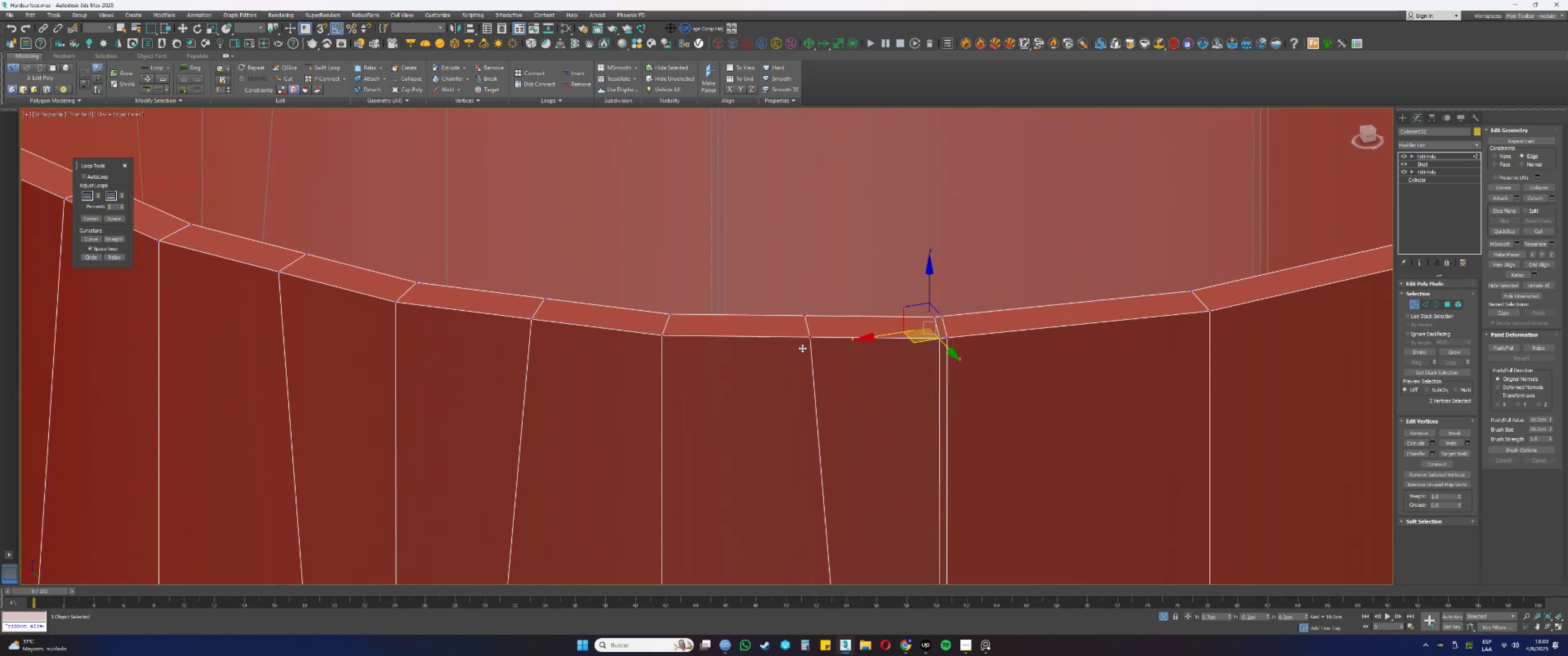 
hold_key(key=AltLeft, duration=0.88)
left_click_drag(start_coordinate=[764, 299], to_coordinate=[832, 319])
 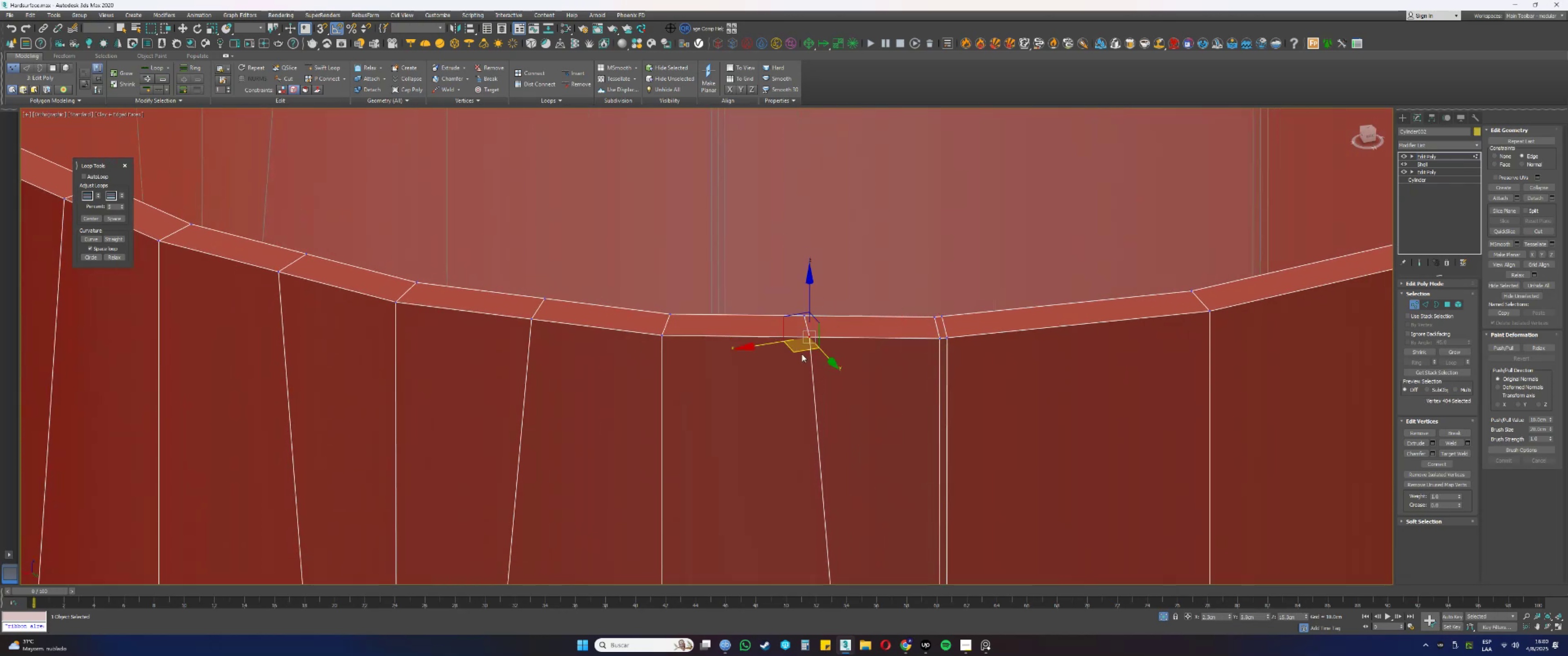 
left_click_drag(start_coordinate=[801, 352], to_coordinate=[803, 354])
 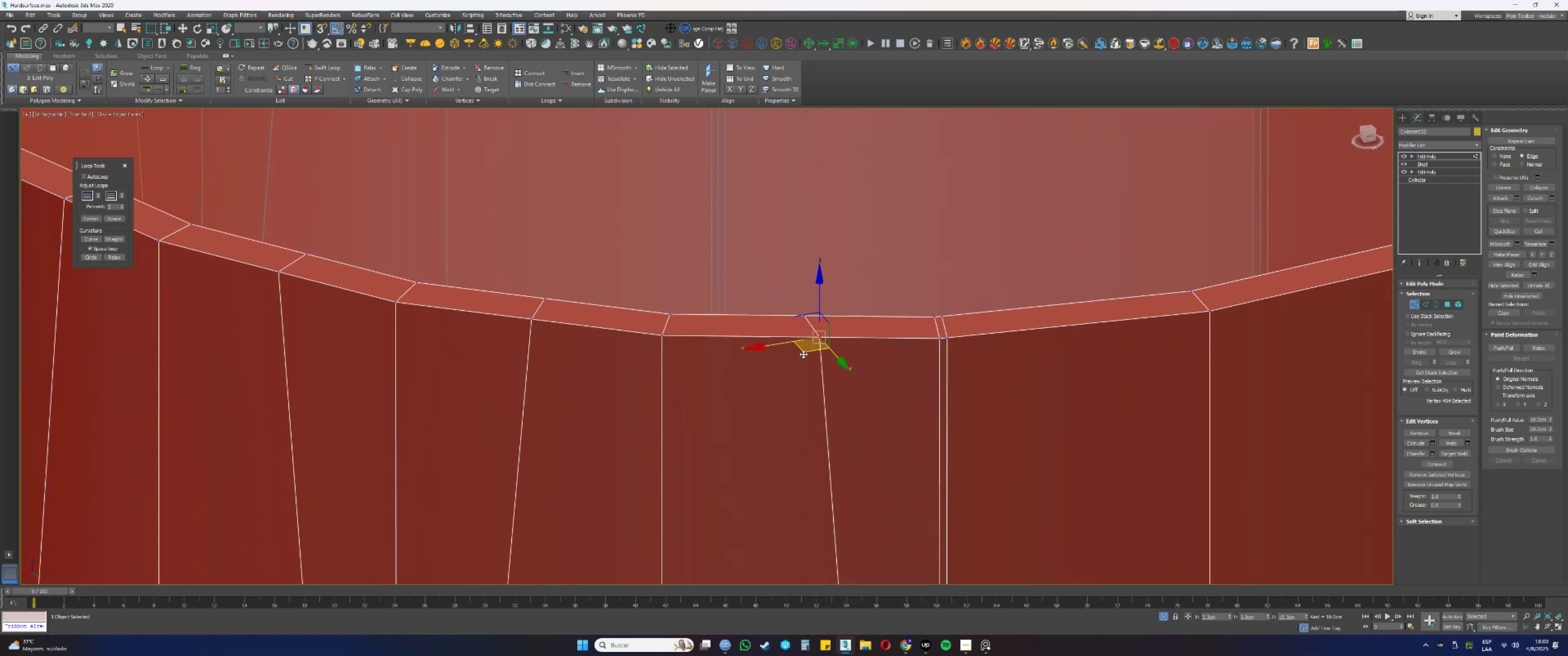 
key(Control+ControlLeft)
 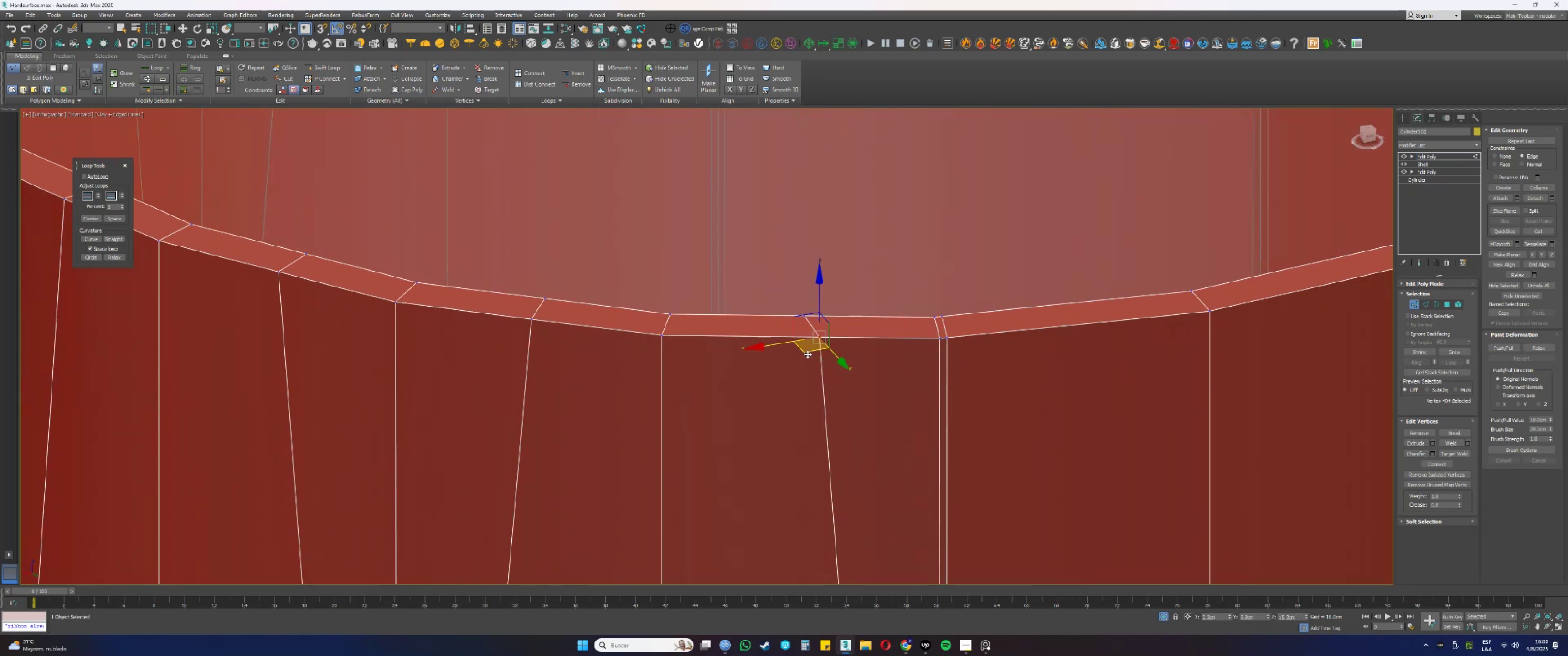 
key(Control+Z)
 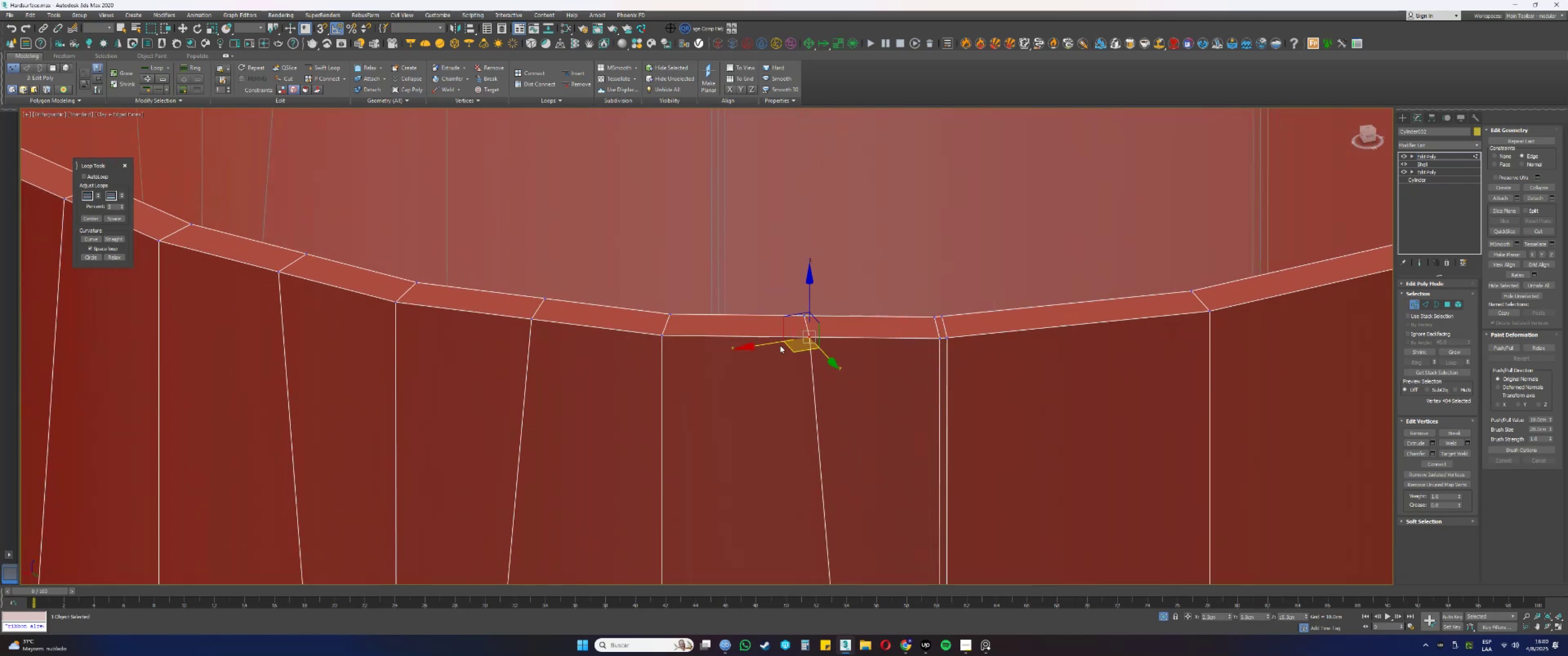 
left_click_drag(start_coordinate=[775, 343], to_coordinate=[772, 345])
 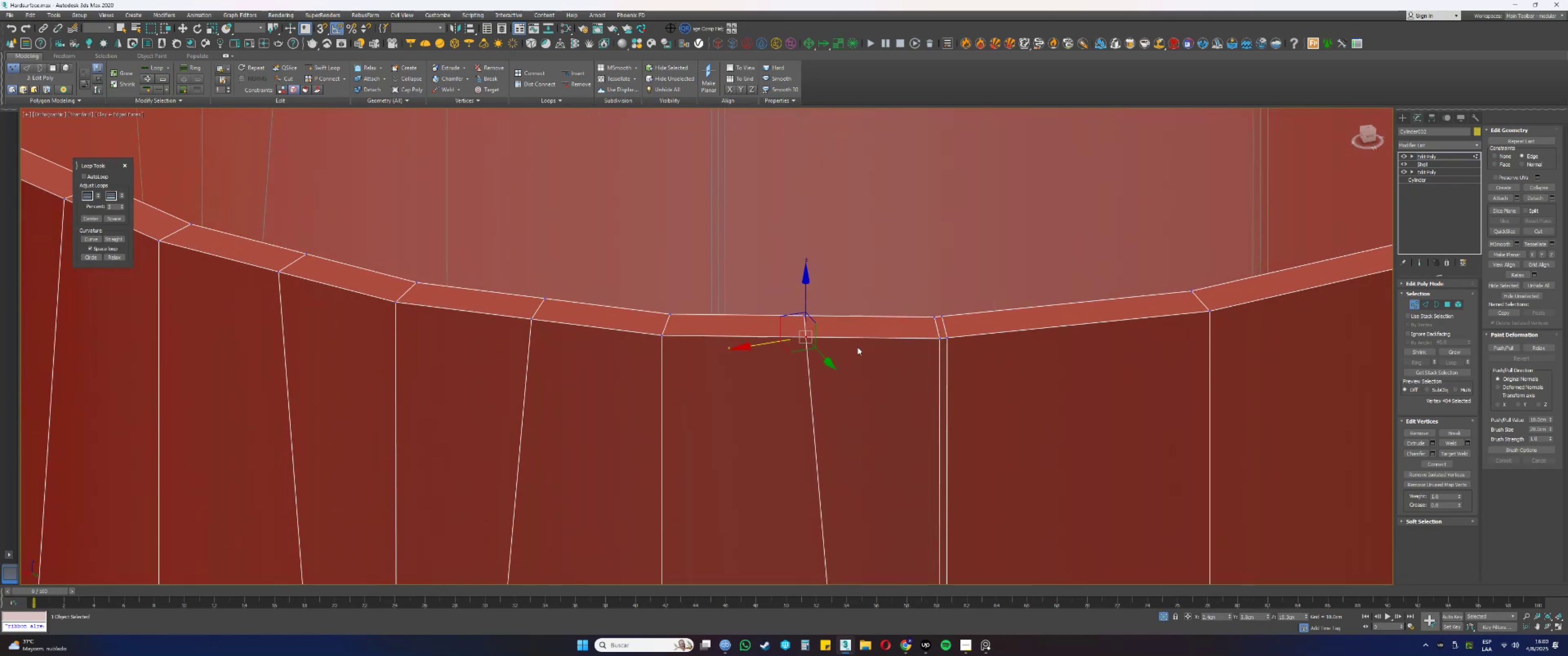 
key(Alt+AltLeft)
 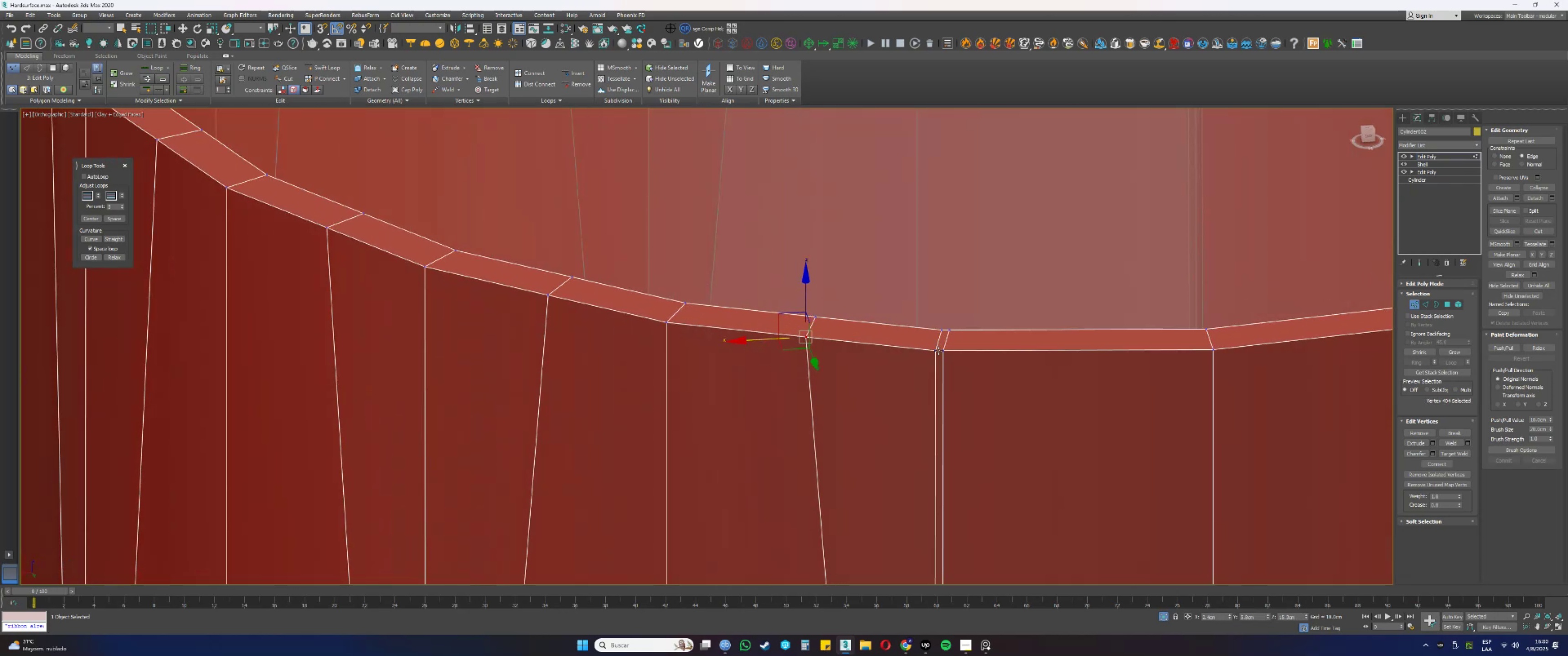 
left_click([942, 352])
 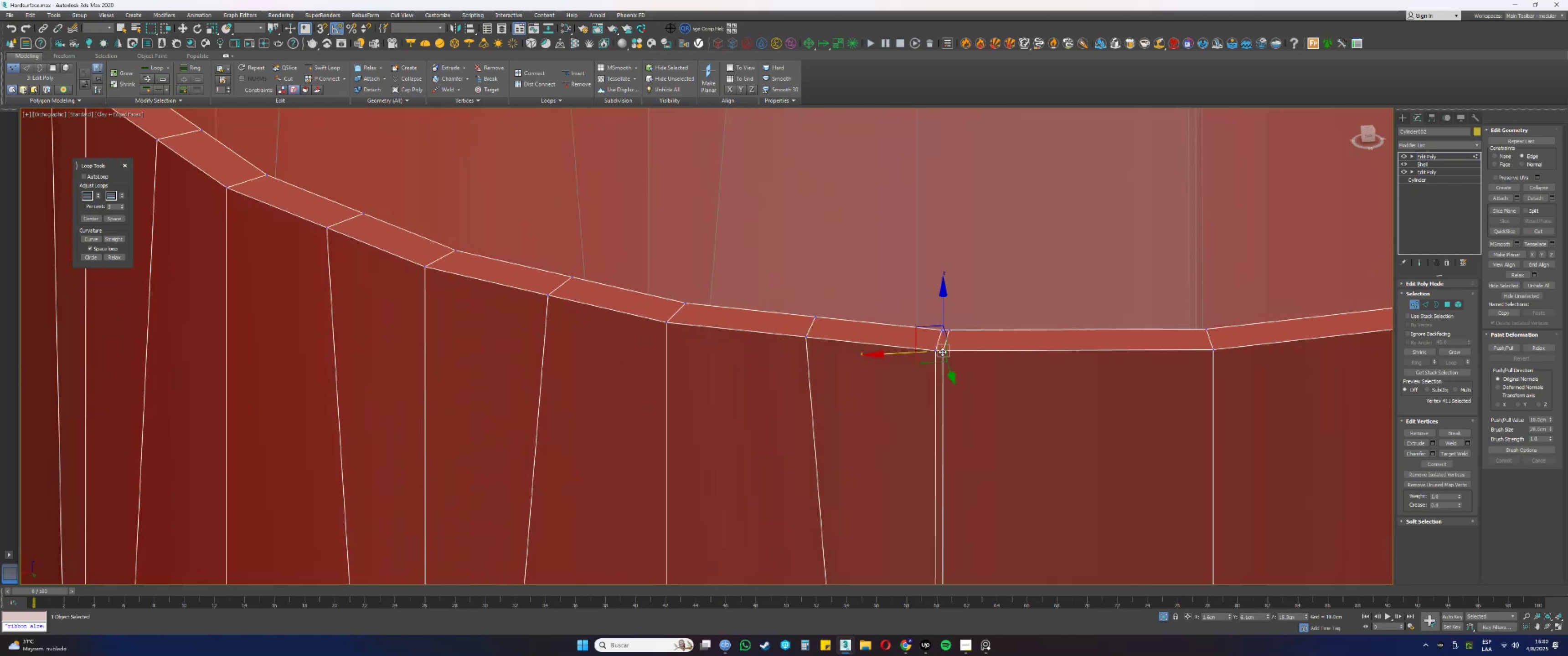 
hold_key(key=ControlLeft, duration=0.54)
left_click([950, 331])
 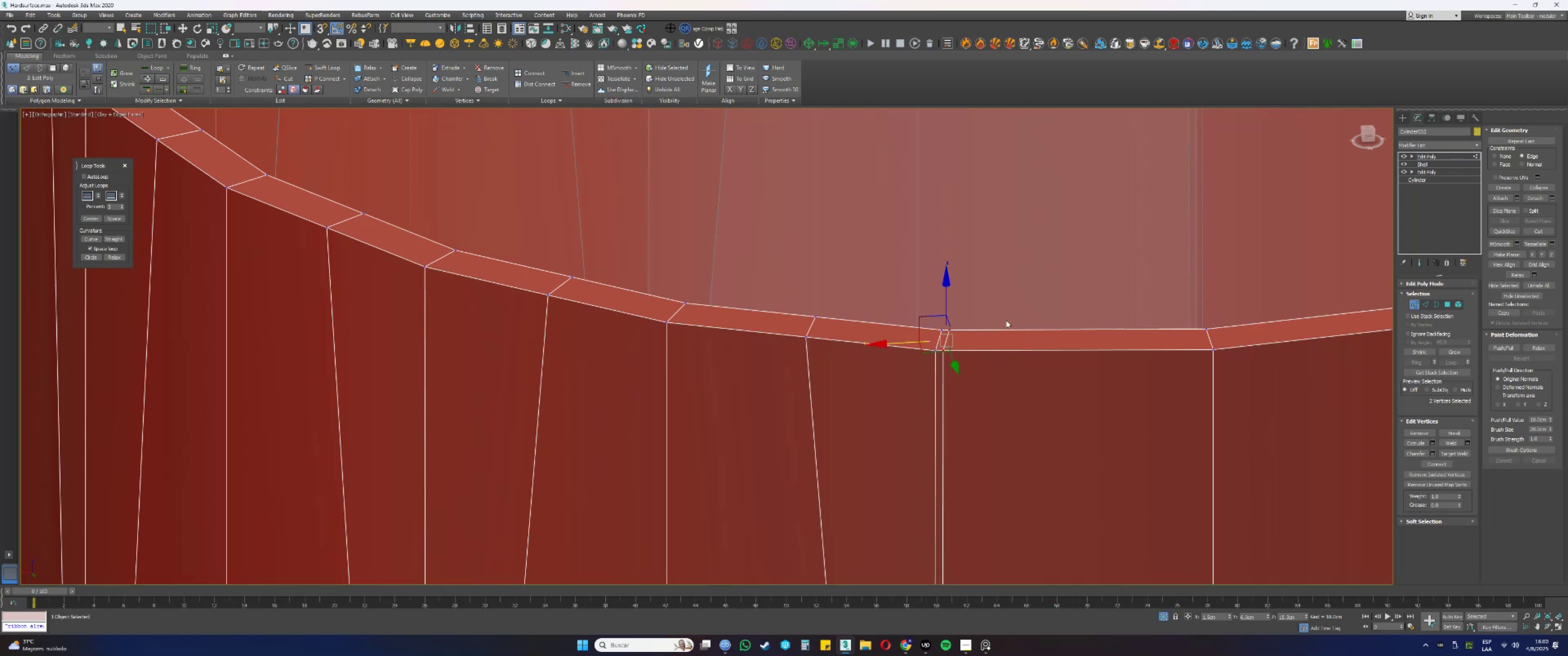 
key(Alt+AltLeft)
 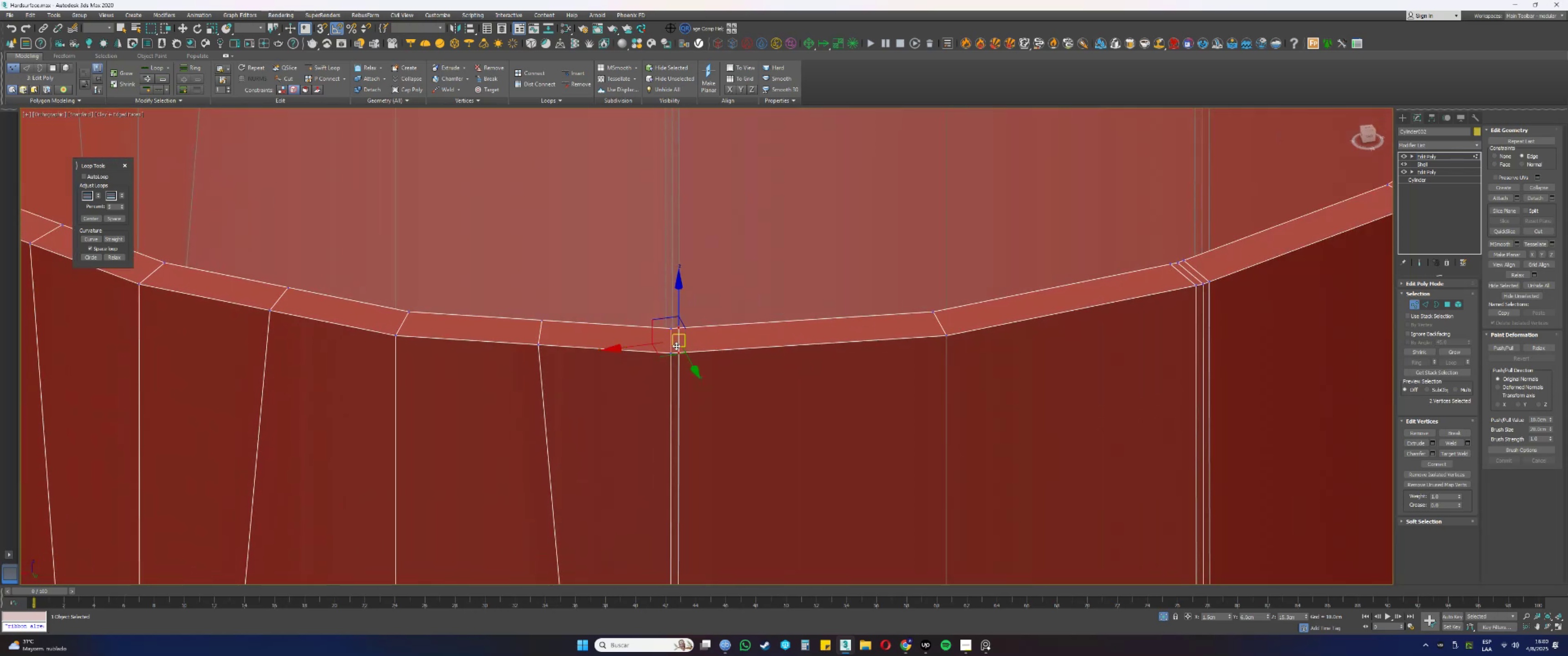 
left_click_drag(start_coordinate=[632, 345], to_coordinate=[752, 337])
 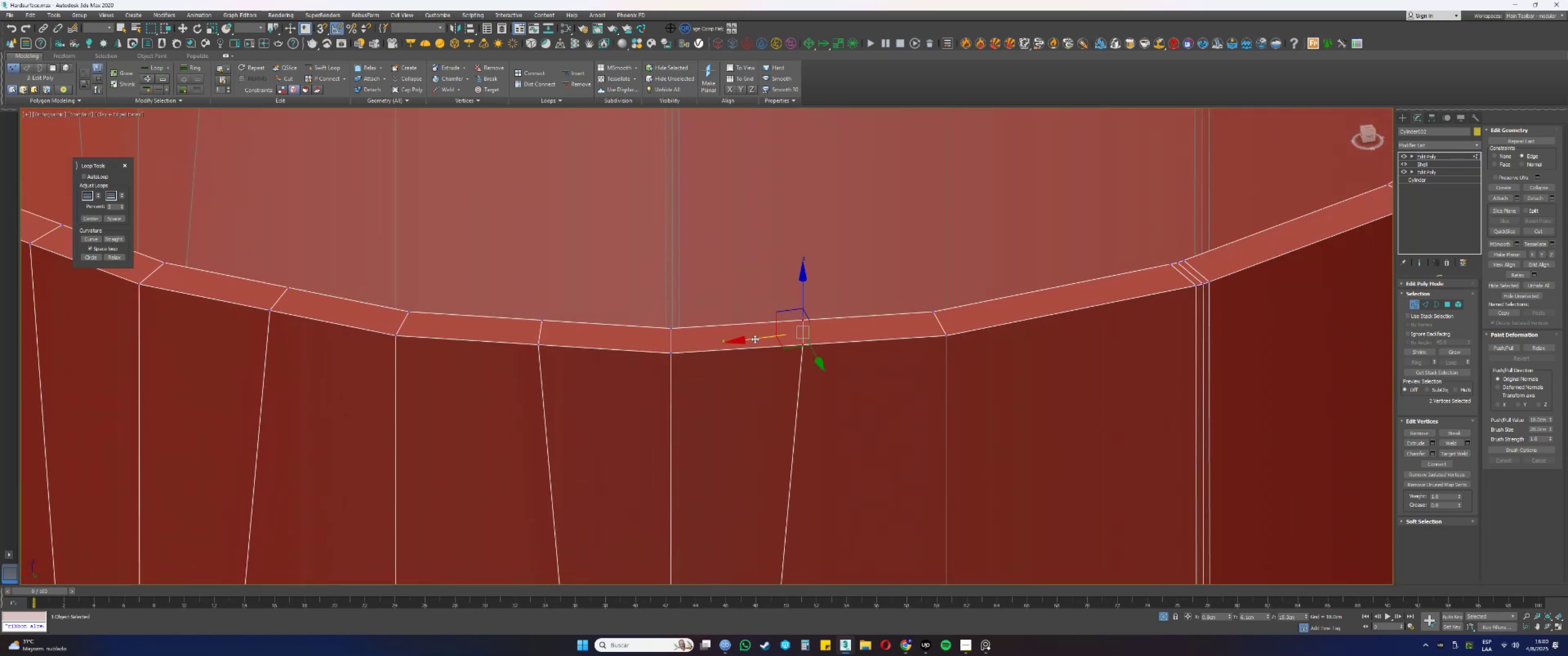 
key(Alt+AltLeft)
 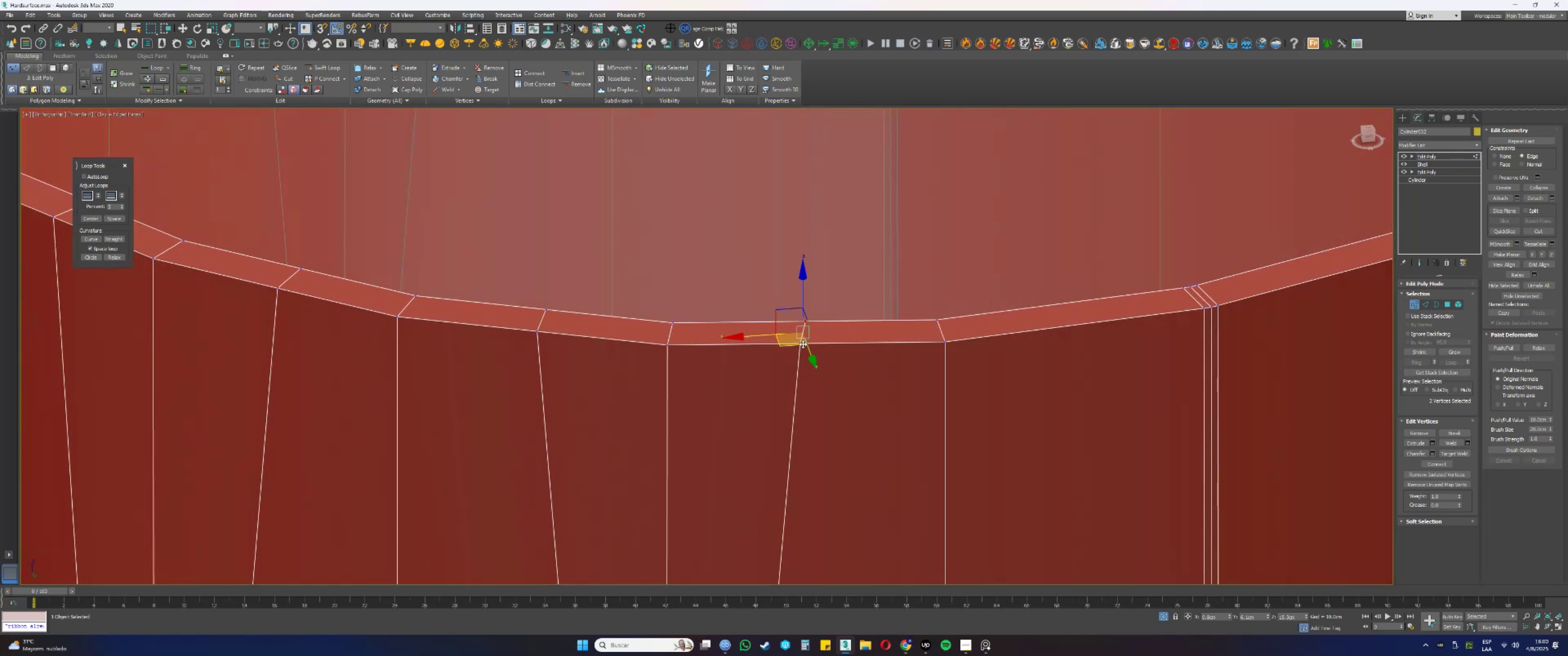 
left_click([800, 344])
 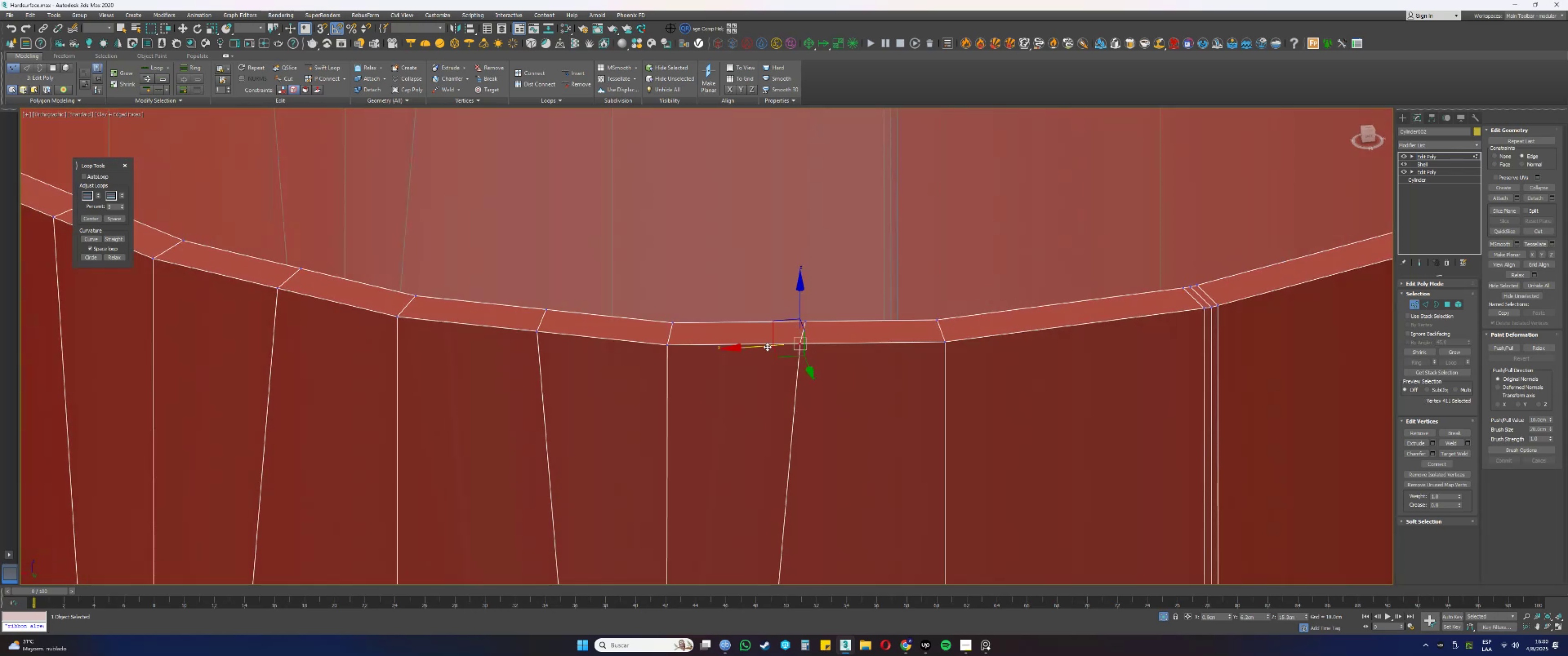 
left_click_drag(start_coordinate=[758, 346], to_coordinate=[764, 348])
 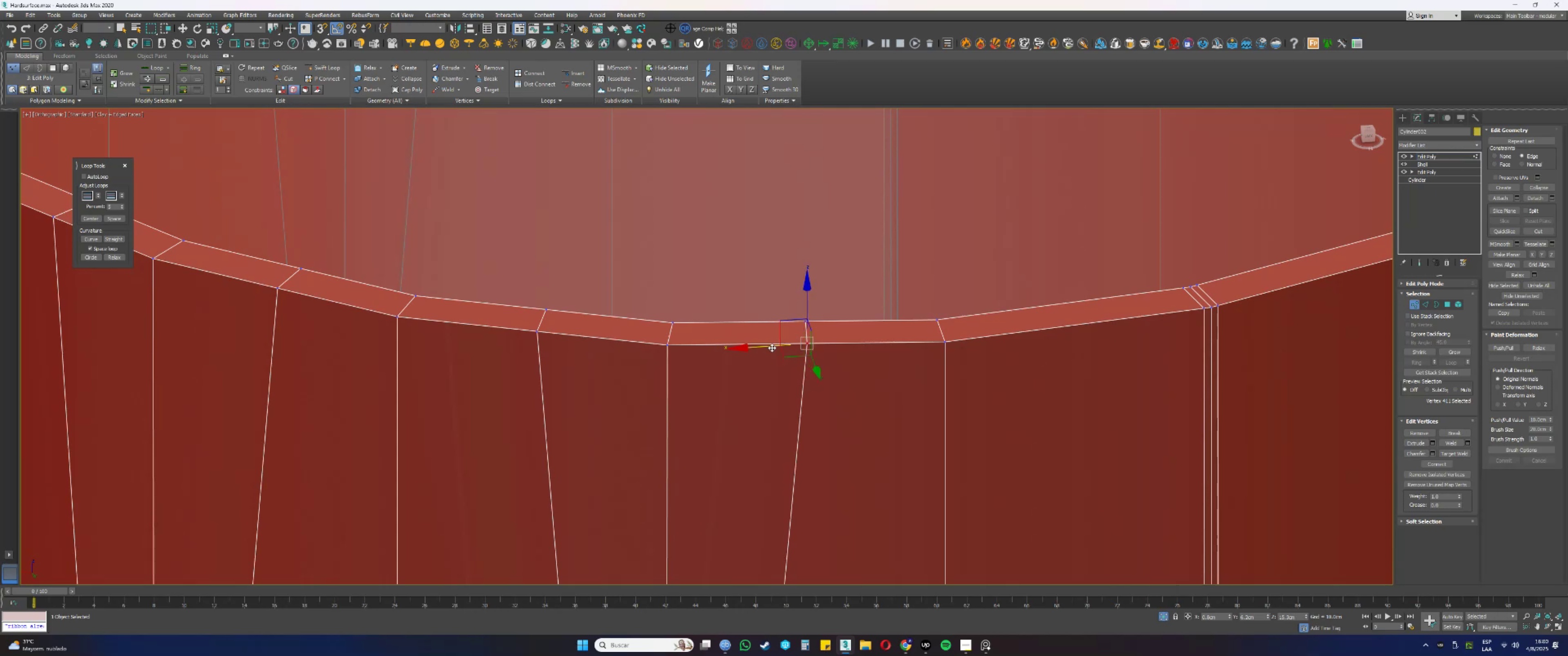 
key(Alt+AltLeft)
 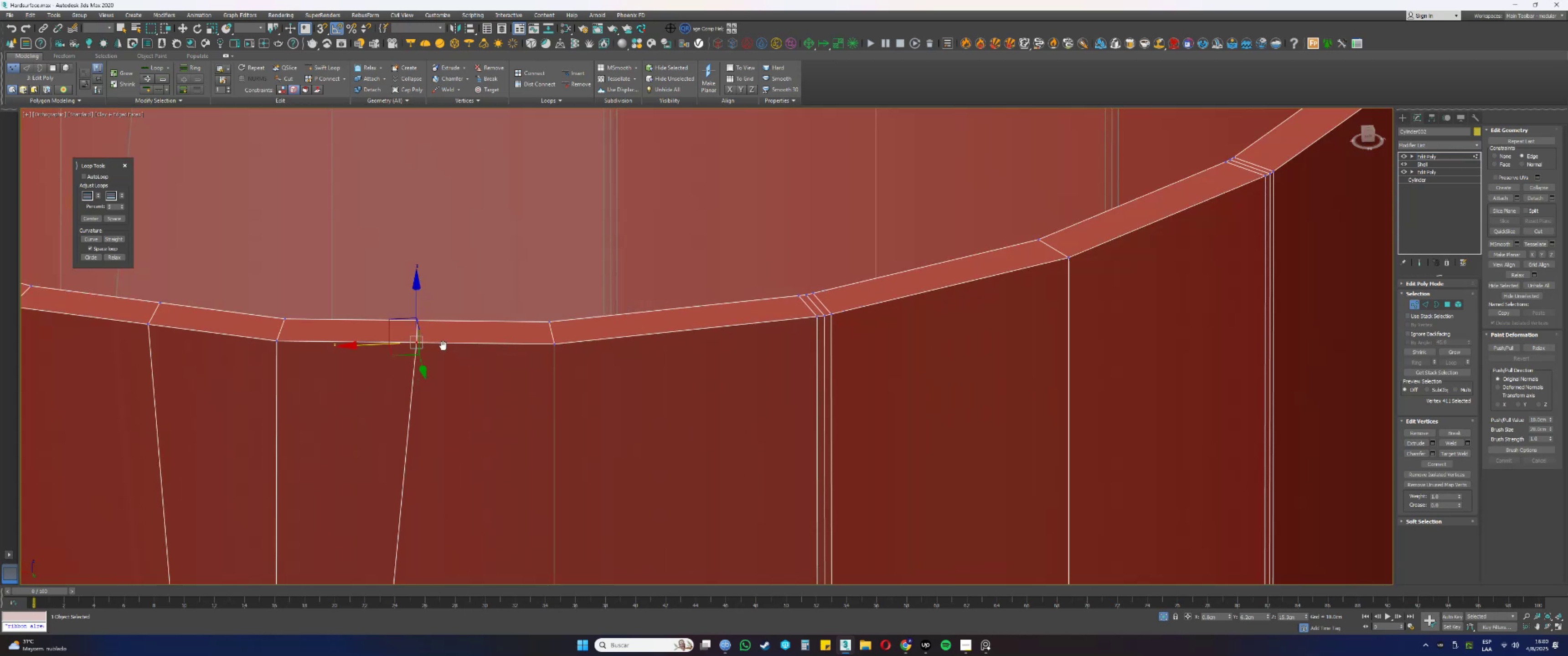 
key(Alt+AltLeft)
 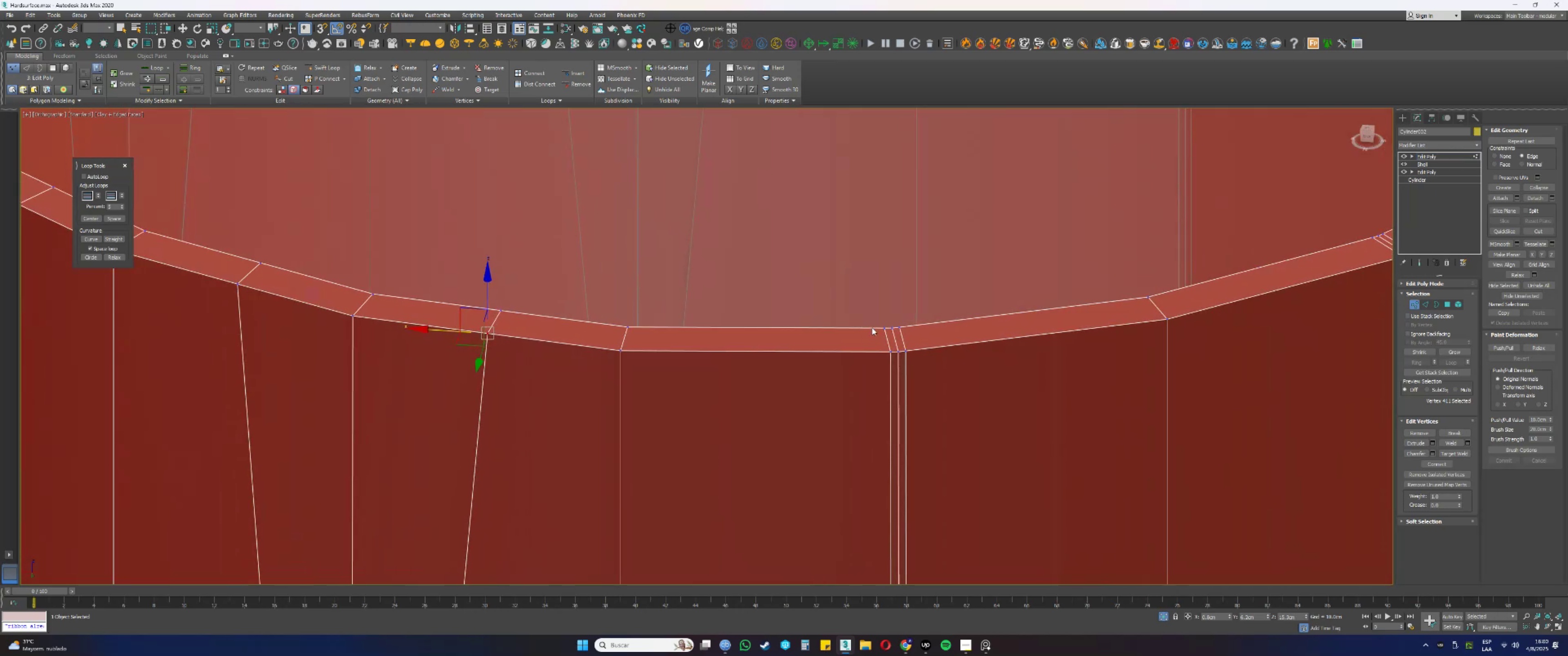 
left_click([882, 328])
 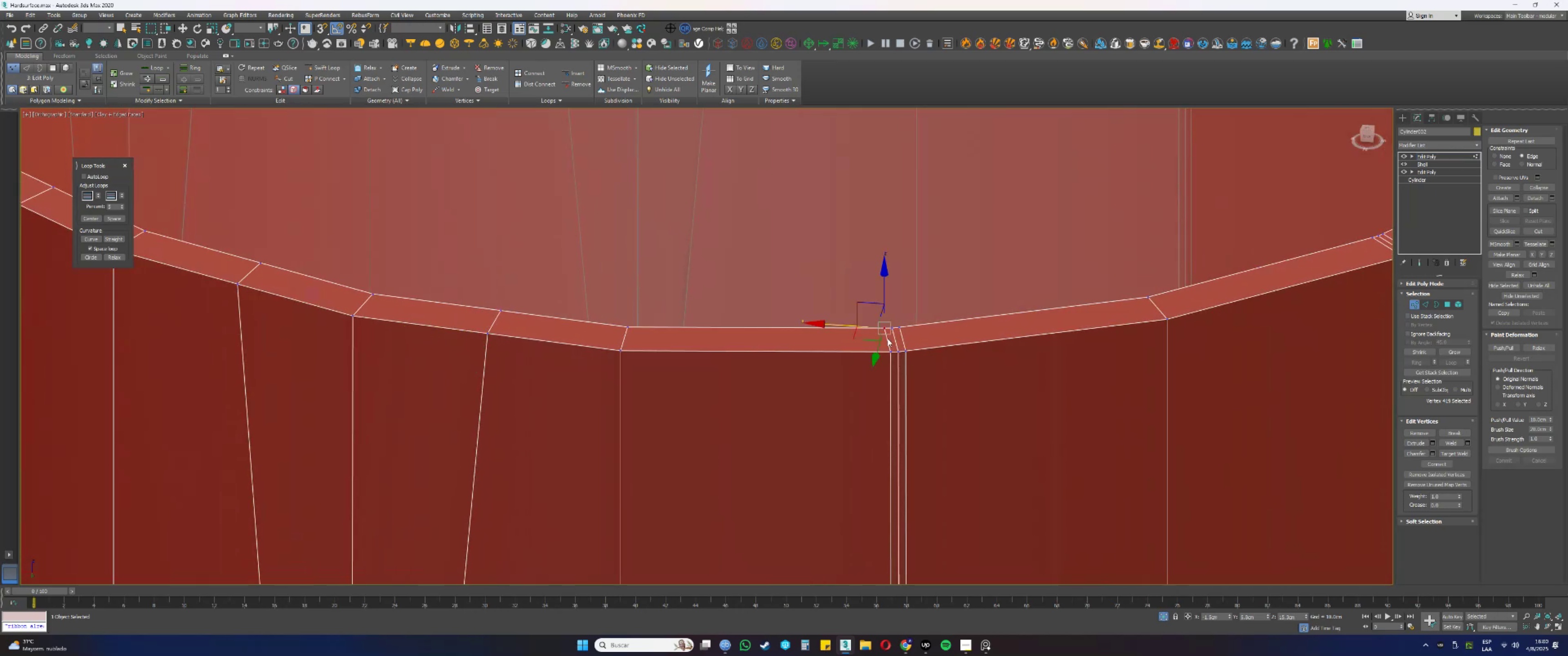 
hold_key(key=ControlLeft, duration=0.43)
left_click([891, 349])
 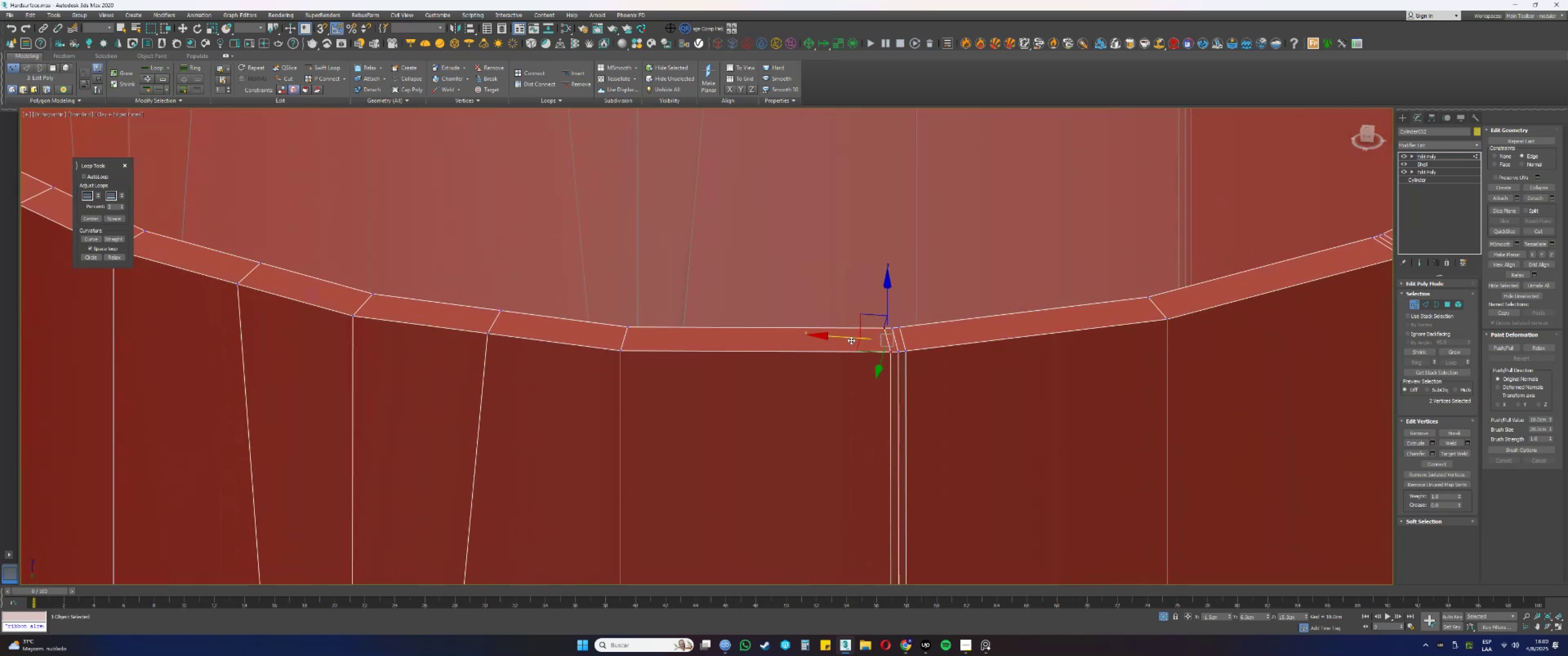 
left_click_drag(start_coordinate=[852, 337], to_coordinate=[733, 345])
 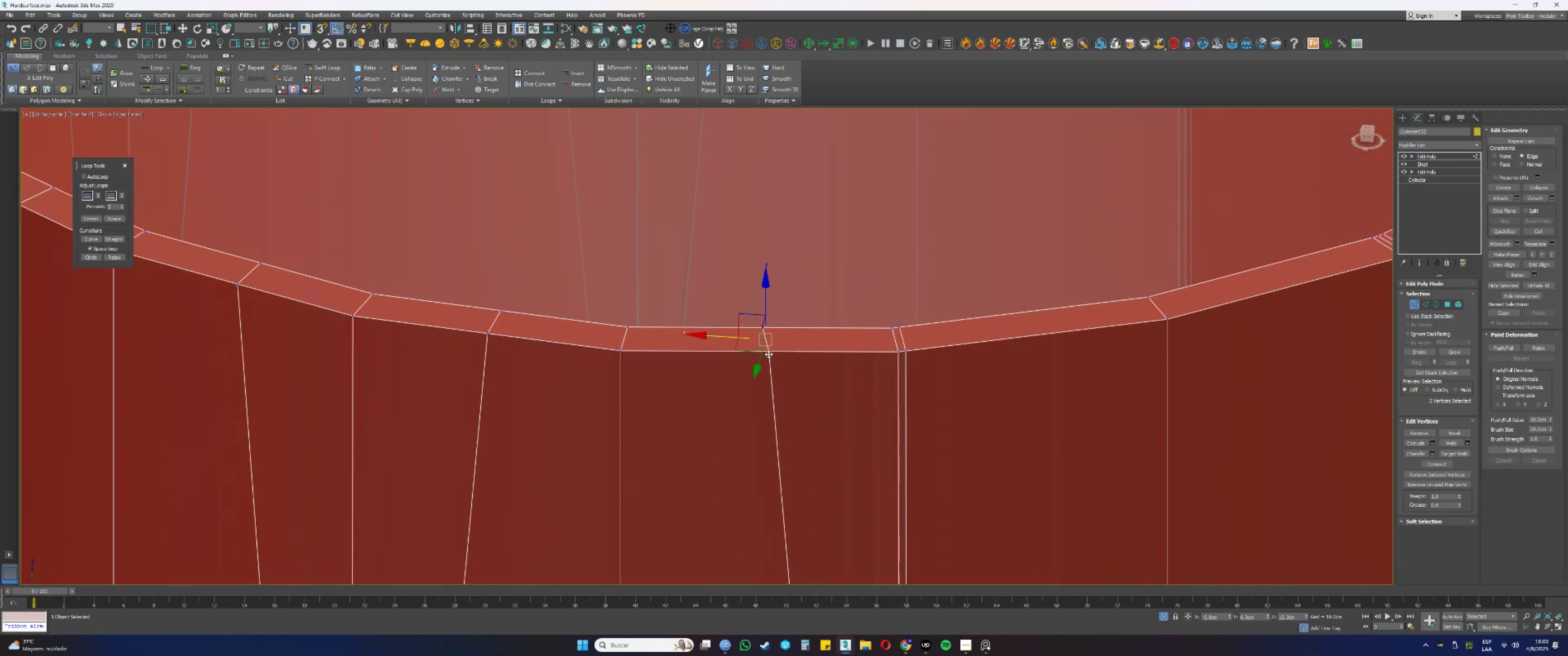 
left_click([769, 354])
 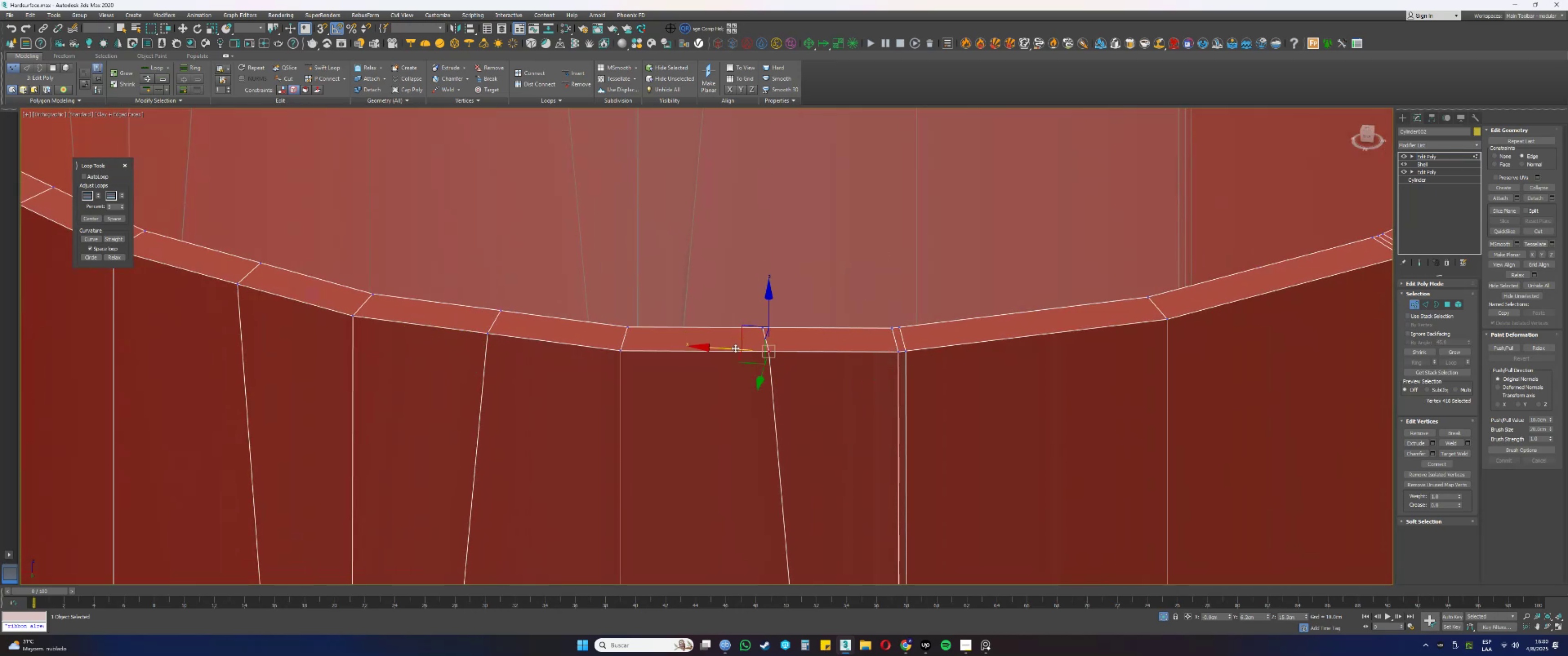 
left_click_drag(start_coordinate=[732, 348], to_coordinate=[725, 348])
 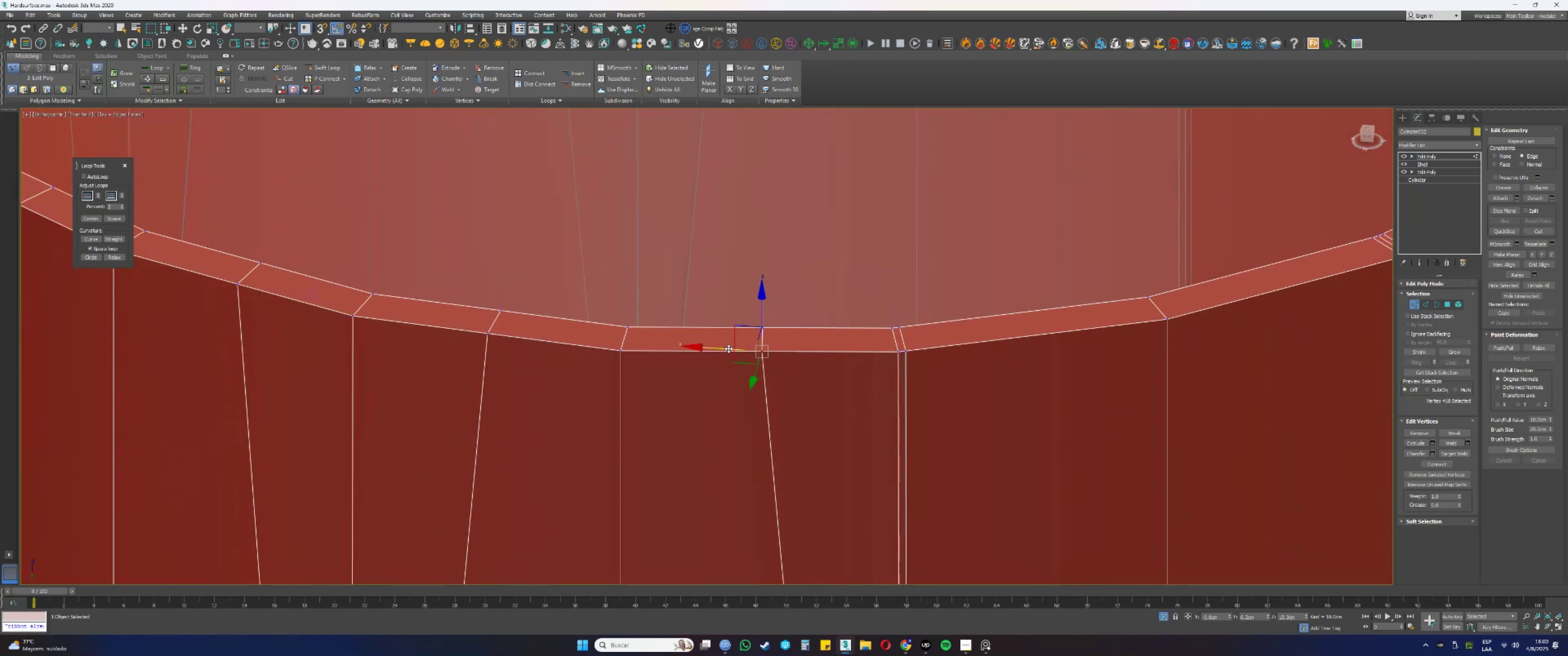 
key(Alt+AltLeft)
 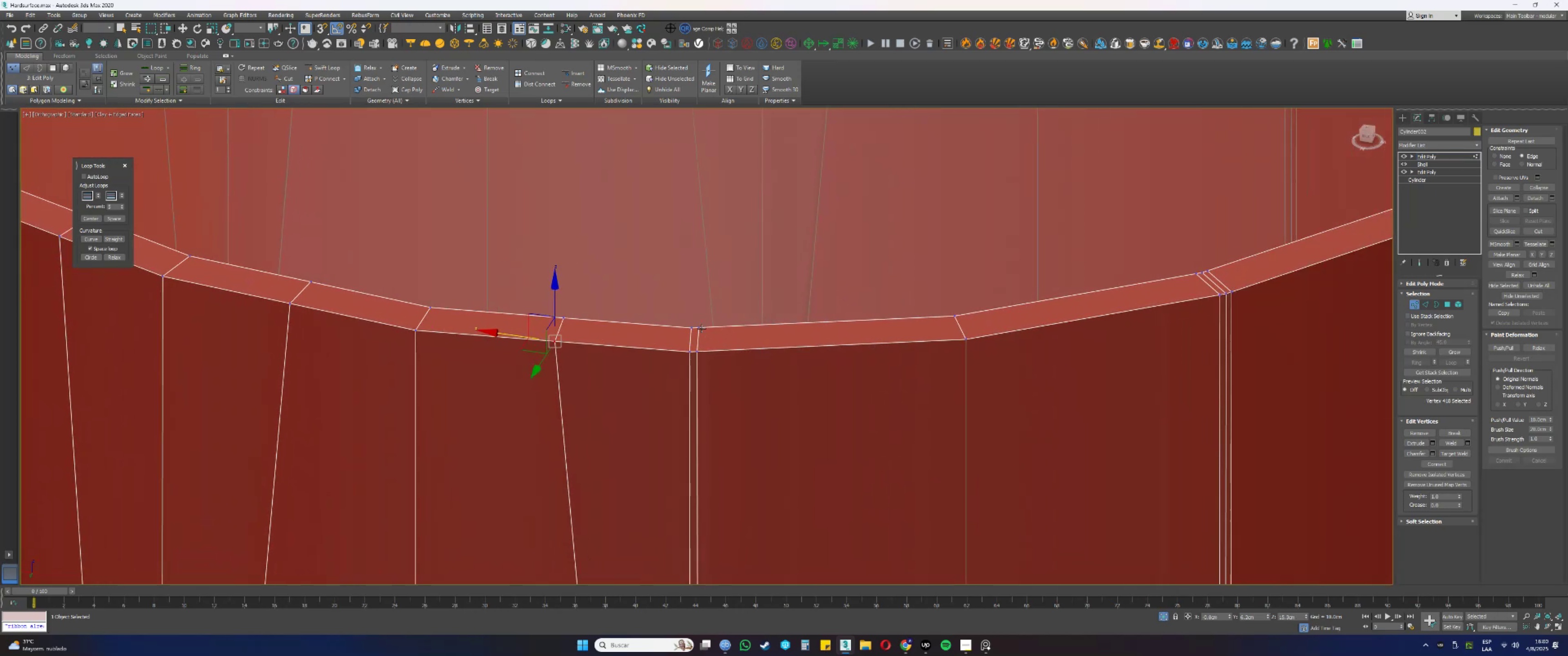 
hold_key(key=ControlLeft, duration=0.46)
left_click([697, 350])
 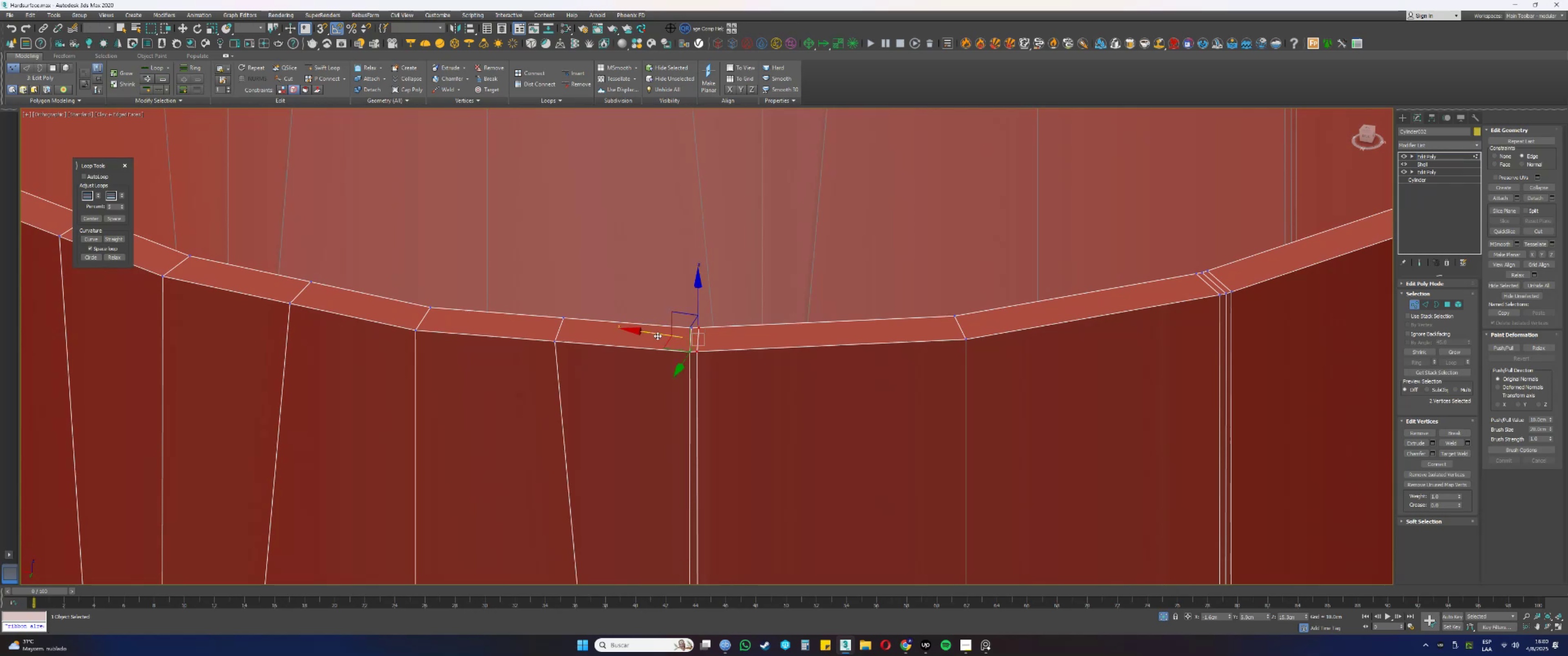 
left_click_drag(start_coordinate=[655, 333], to_coordinate=[767, 336])
 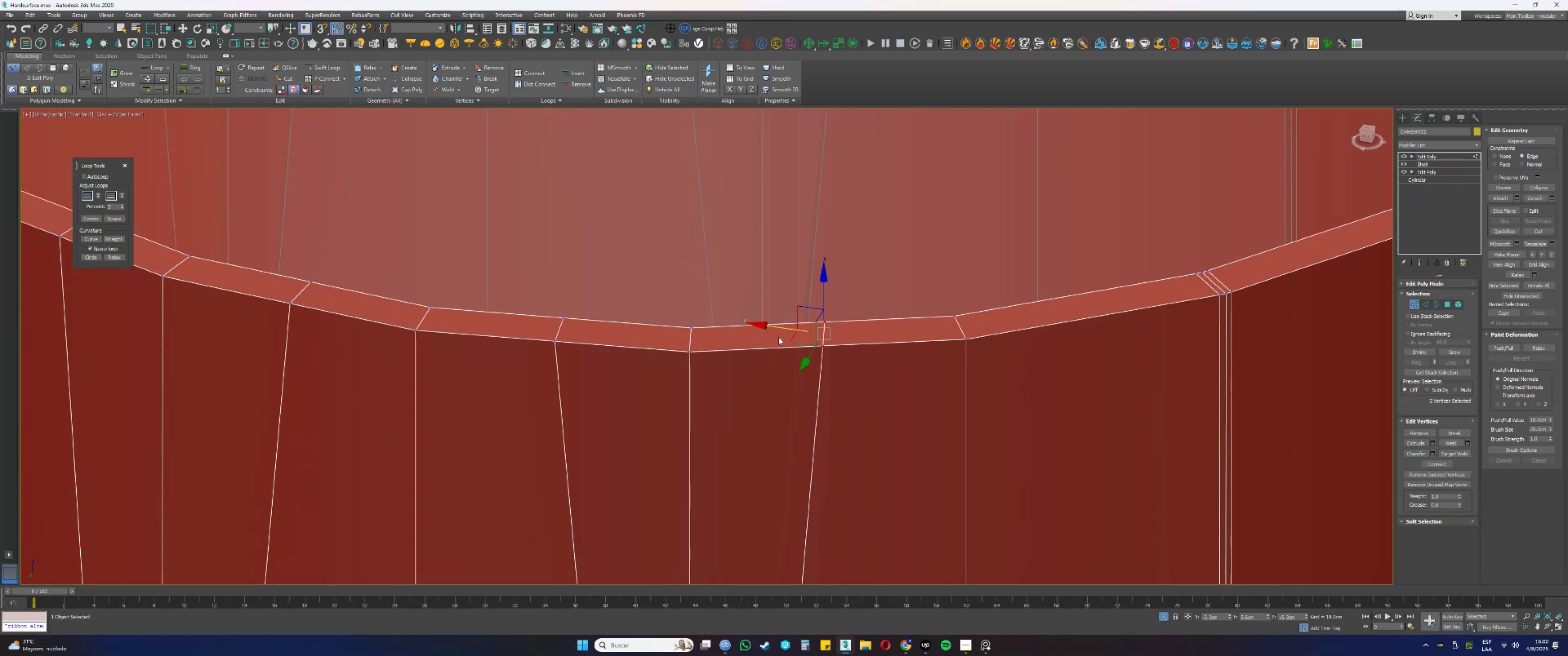 
hold_key(key=AltLeft, duration=0.48)
left_click_drag(start_coordinate=[834, 329], to_coordinate=[810, 314])
 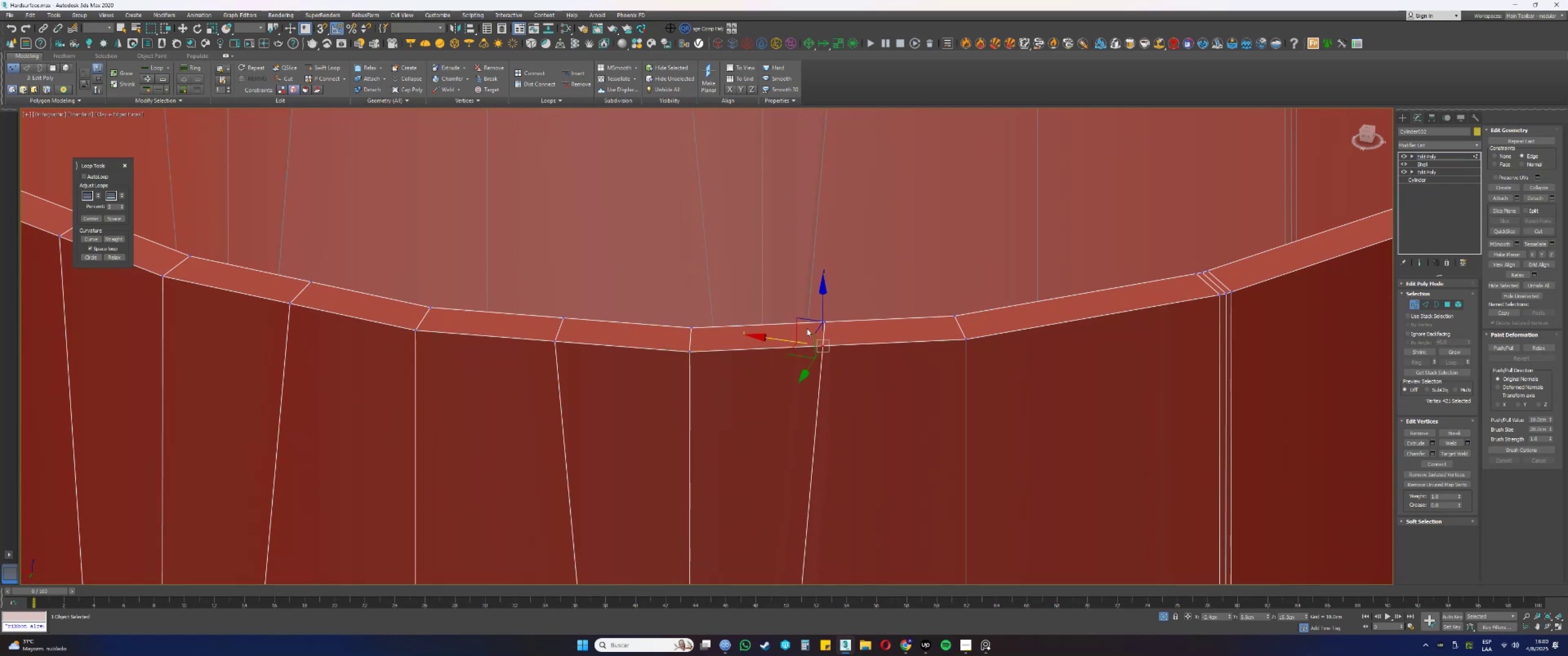 
hold_key(key=AltLeft, duration=0.56)
left_click_drag(start_coordinate=[823, 363], to_coordinate=[816, 359])
 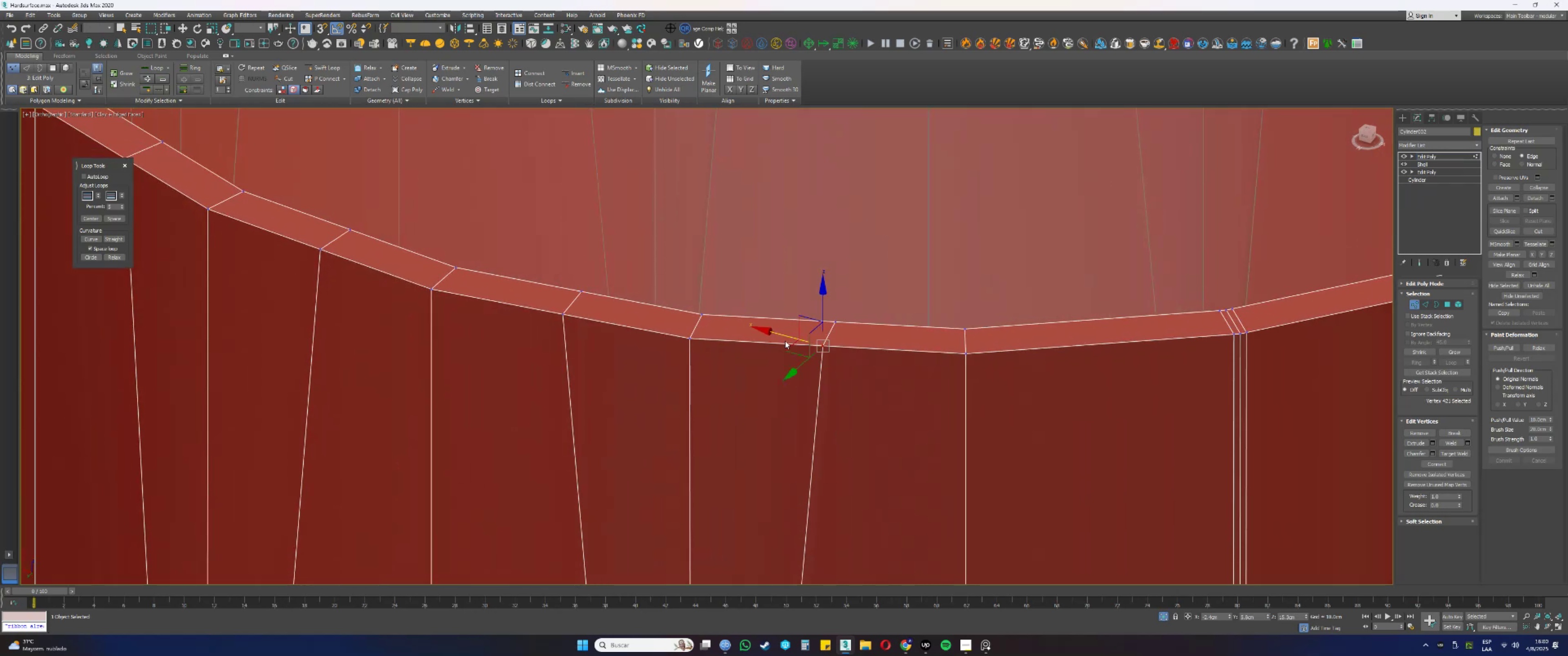 
left_click_drag(start_coordinate=[784, 333], to_coordinate=[790, 335])
 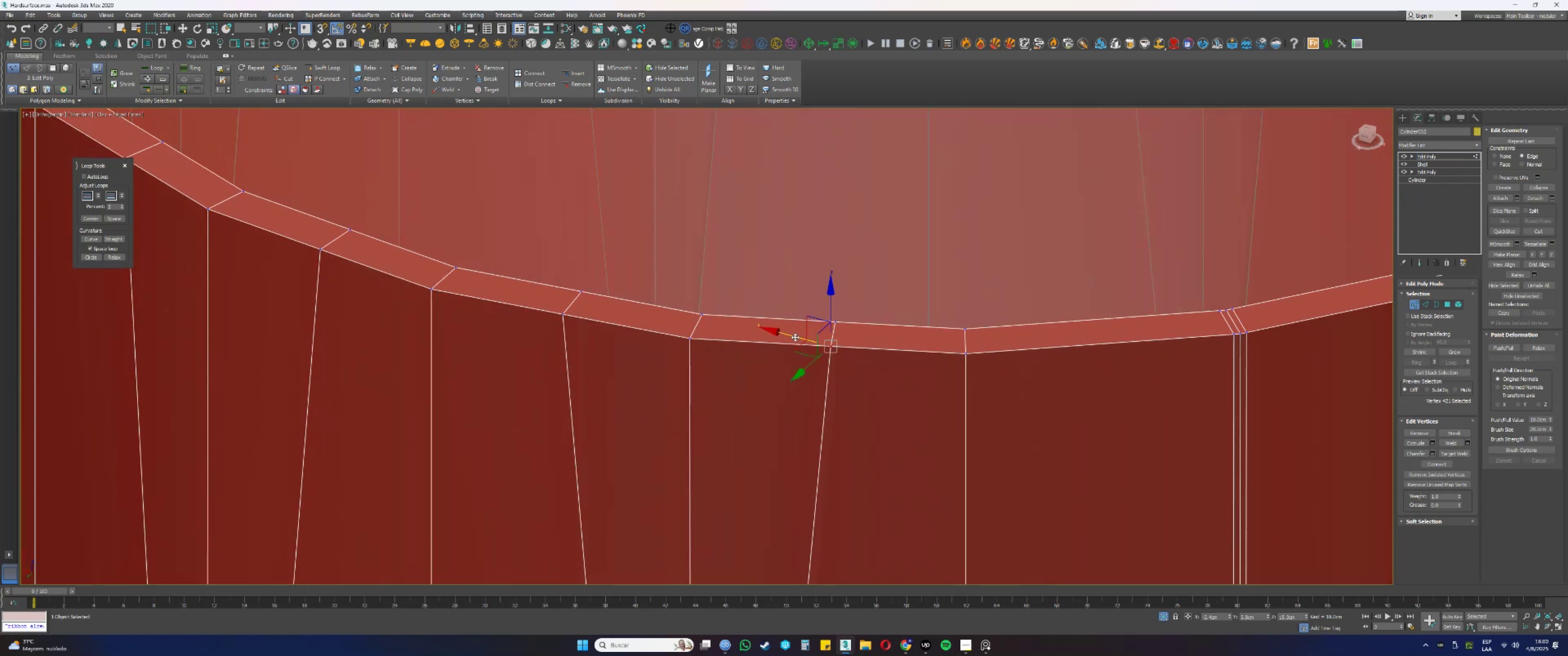 
key(Alt+AltLeft)
 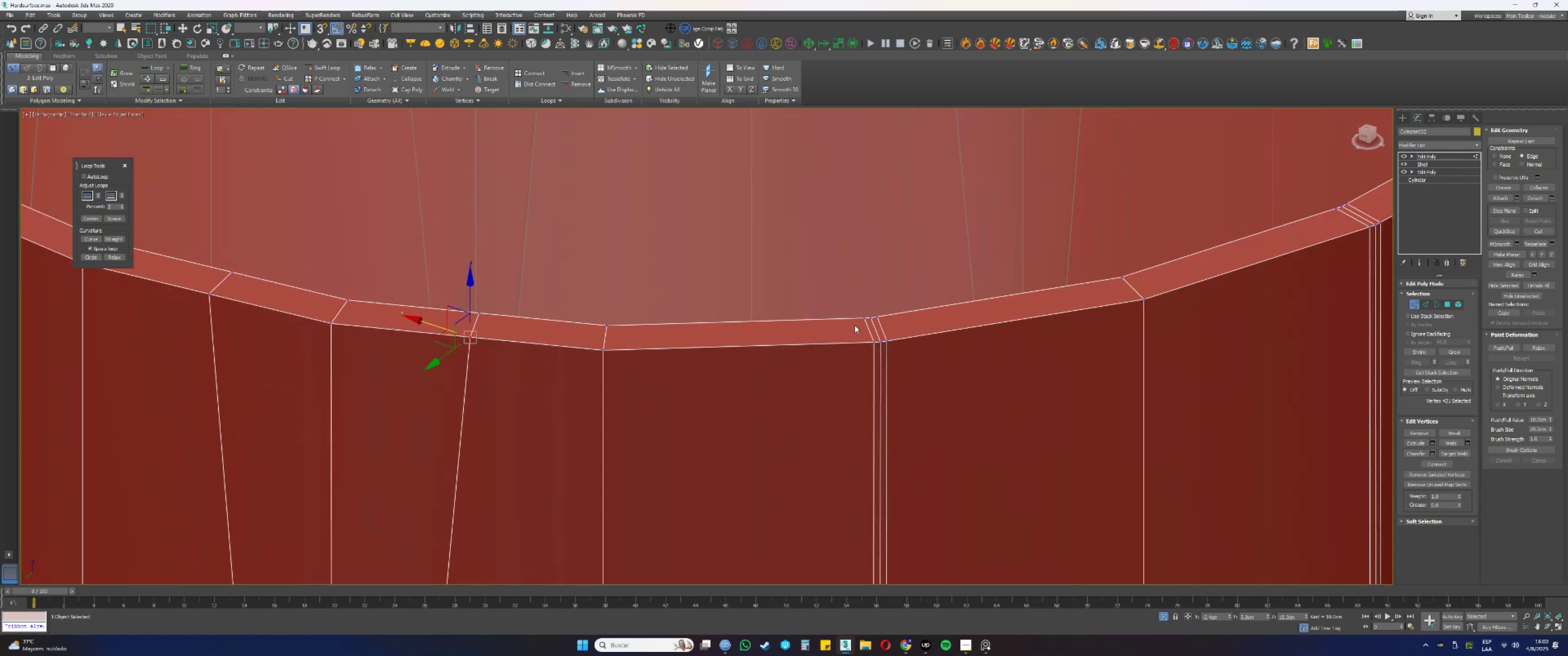 
left_click([861, 317])
 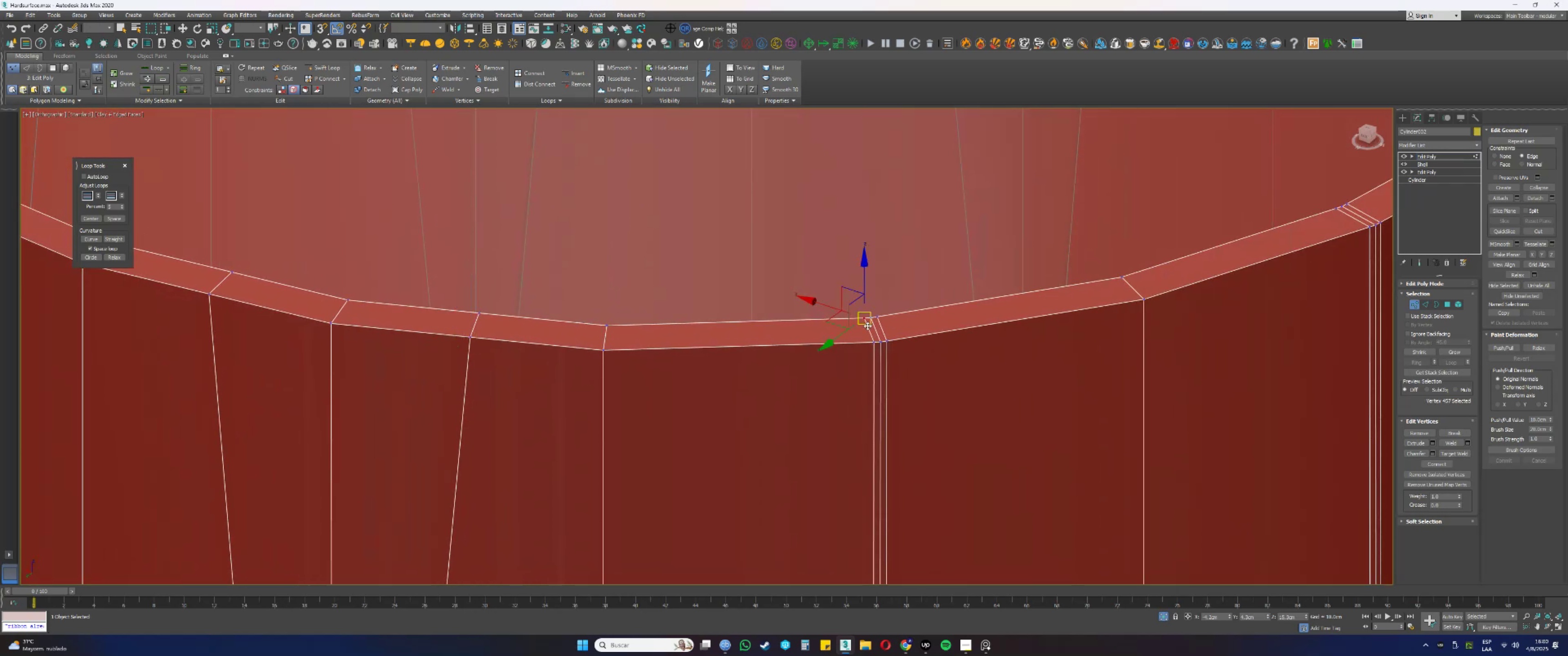 
hold_key(key=ControlLeft, duration=0.43)
left_click([874, 341])
 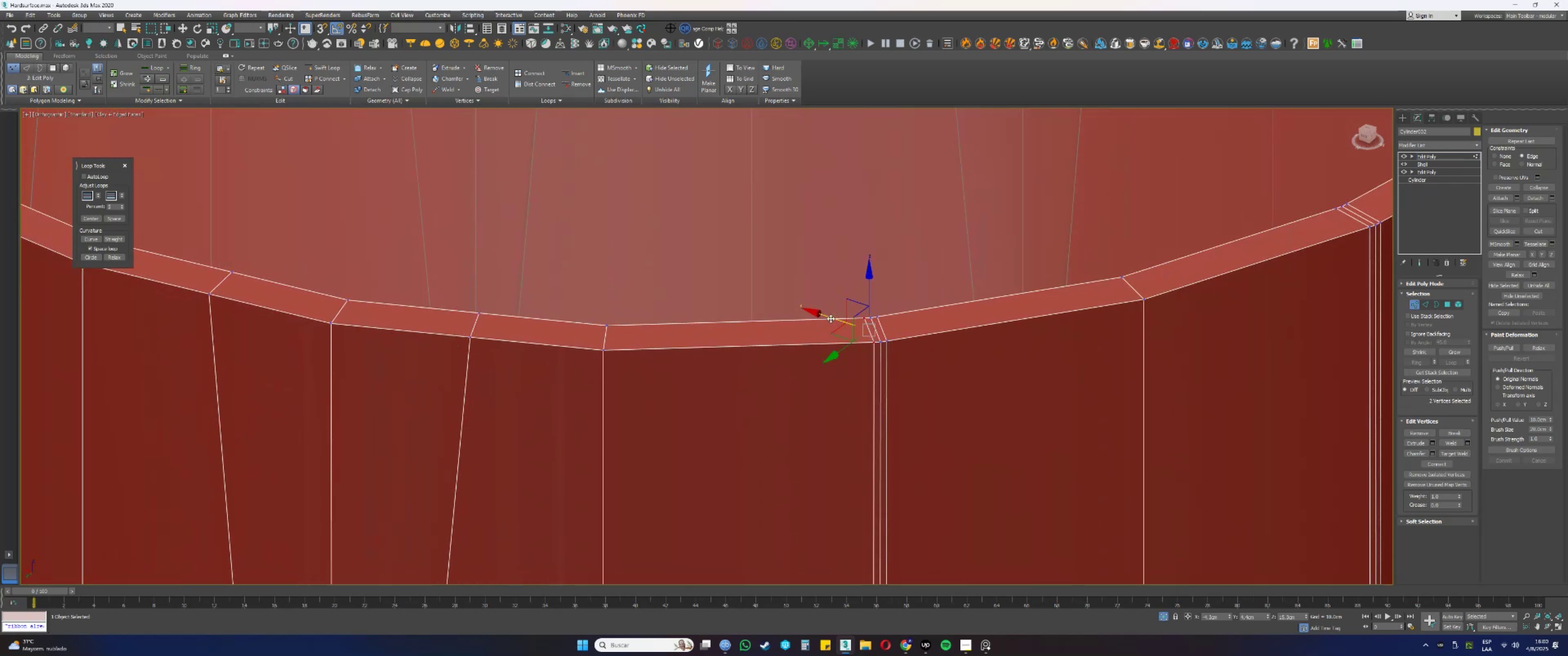 
left_click_drag(start_coordinate=[830, 316], to_coordinate=[750, 329])
 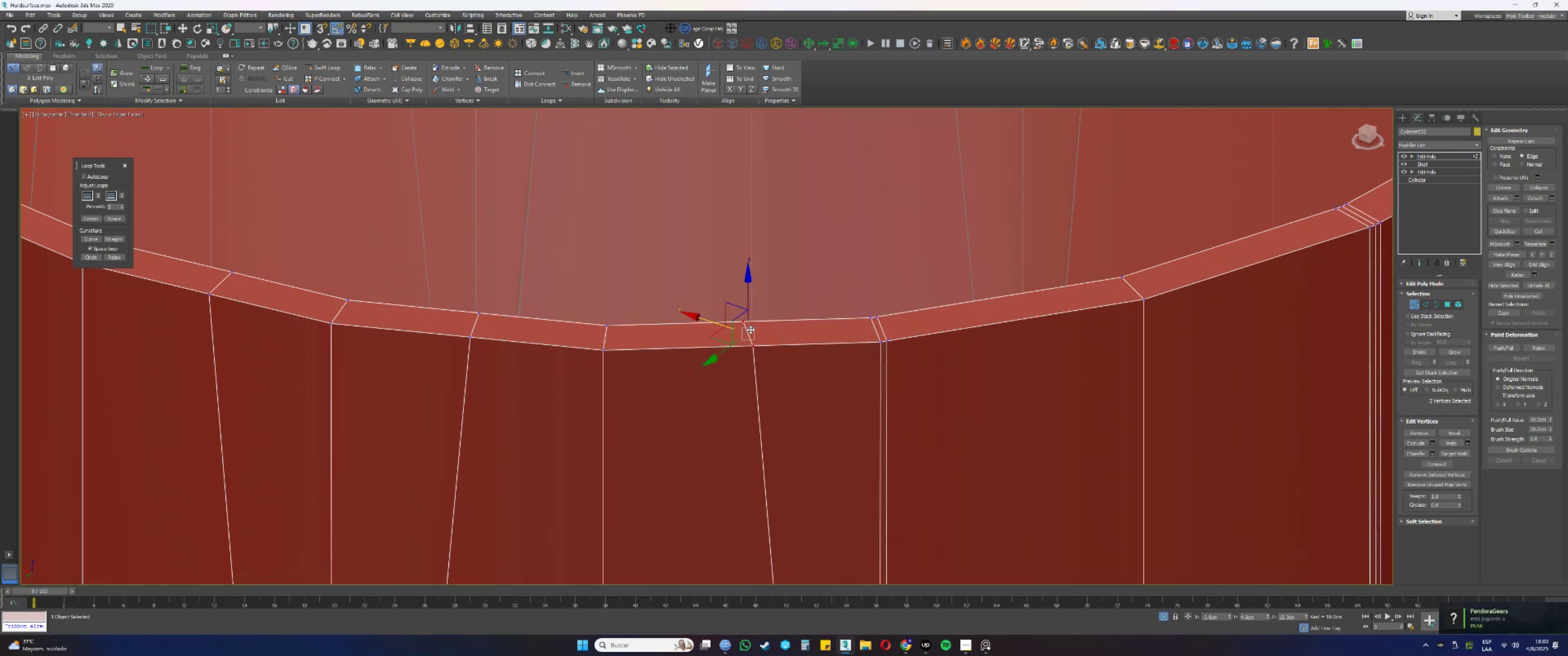 
hold_key(key=AltLeft, duration=0.61)
left_click_drag(start_coordinate=[718, 305], to_coordinate=[768, 326])
 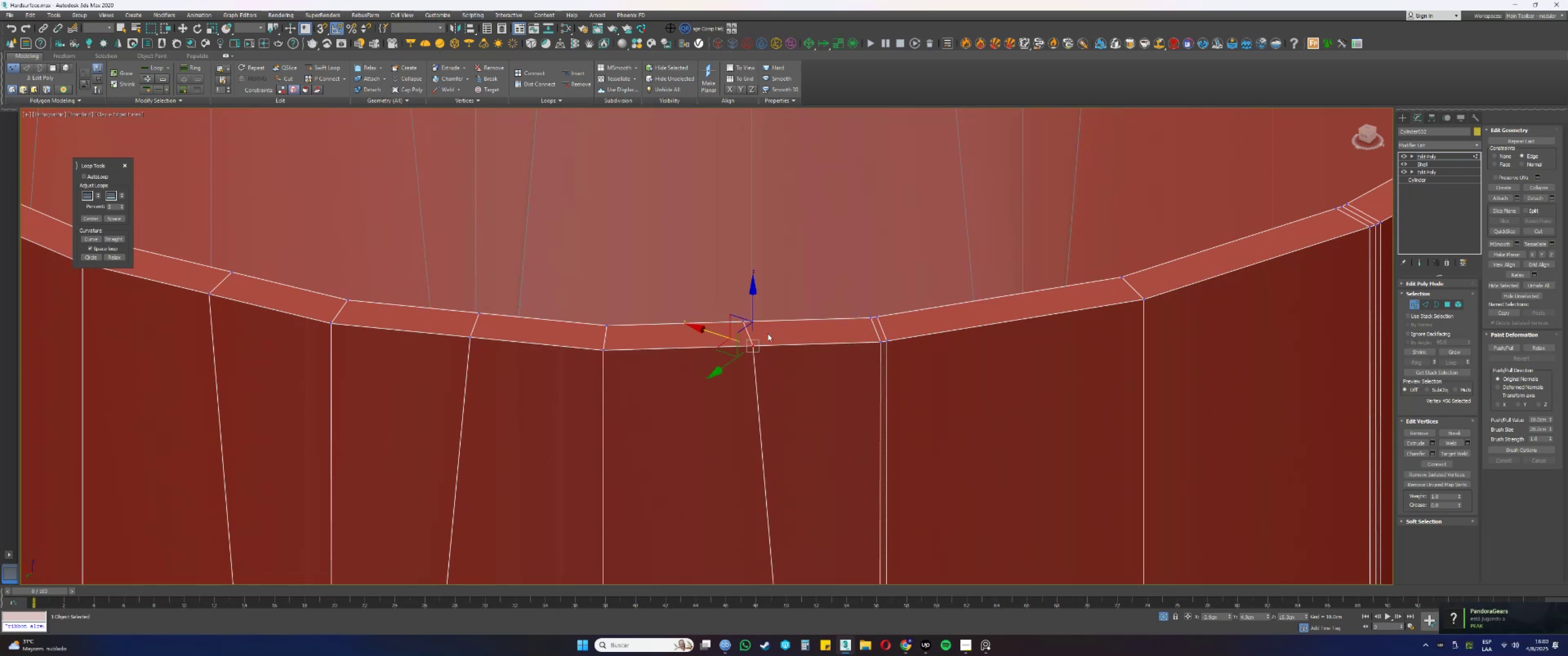 
key(Alt+AltLeft)
 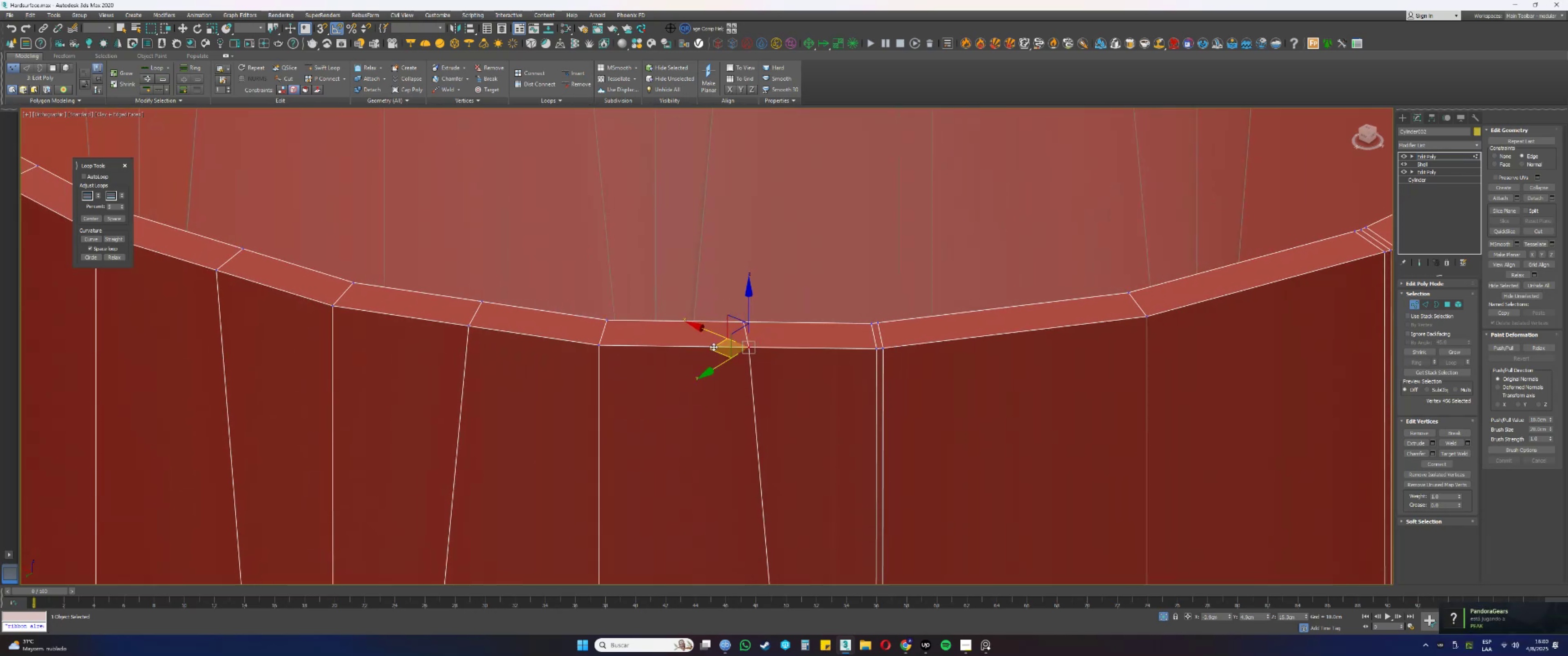 
left_click_drag(start_coordinate=[715, 348], to_coordinate=[711, 350])
 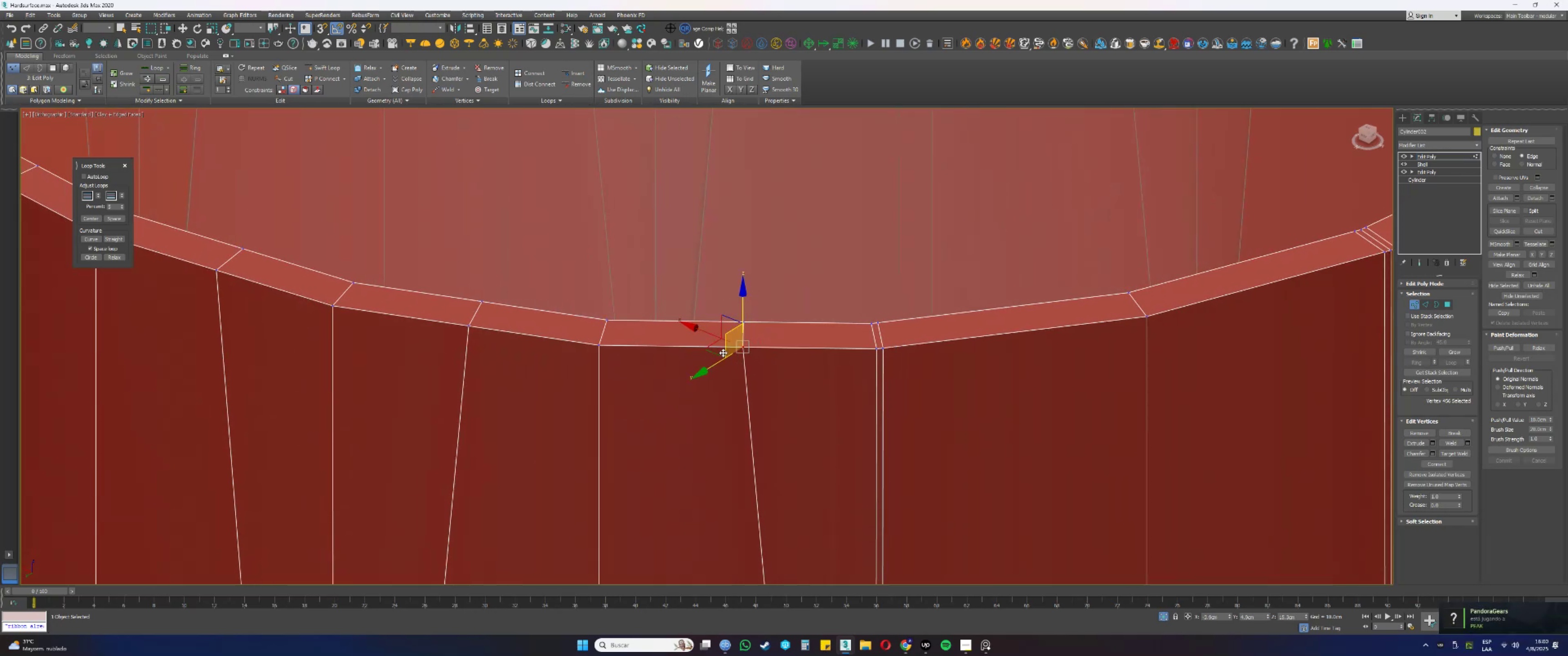 
key(Alt+AltLeft)
 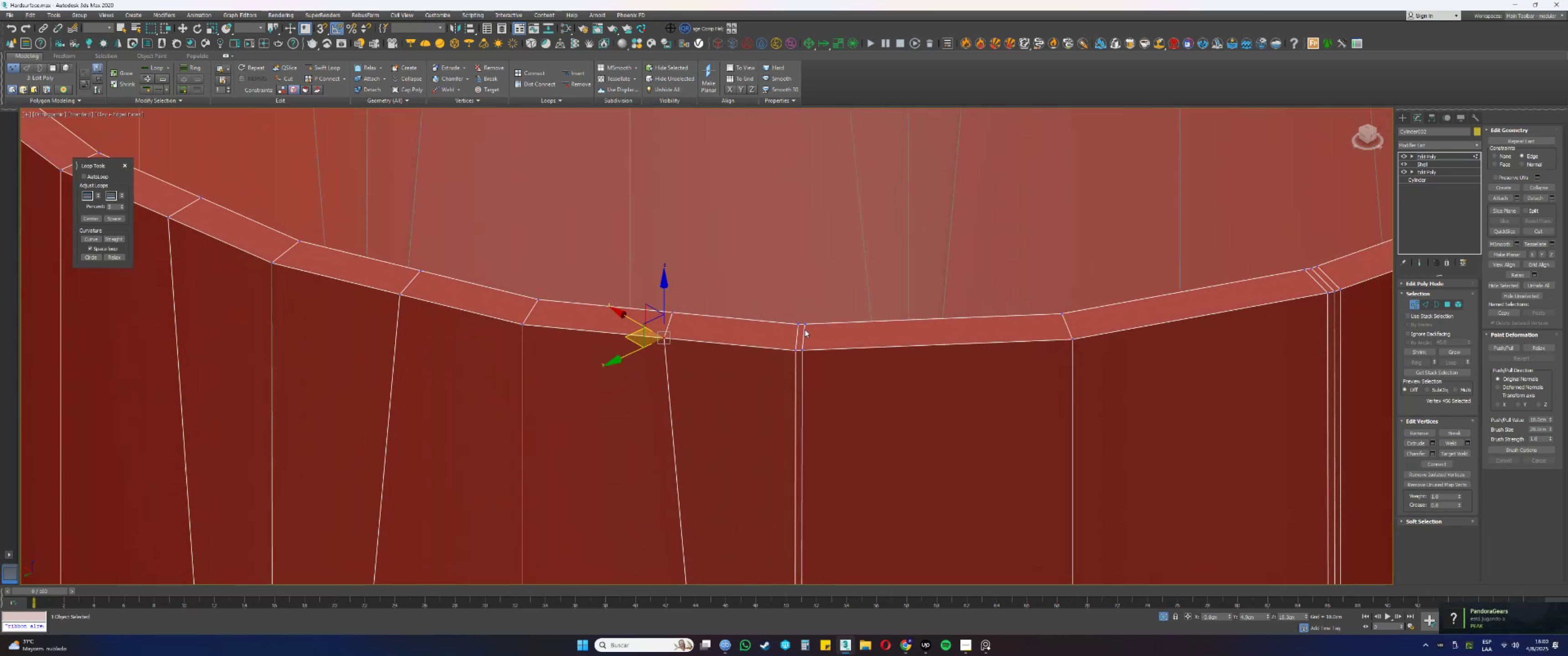 
left_click([804, 324])
 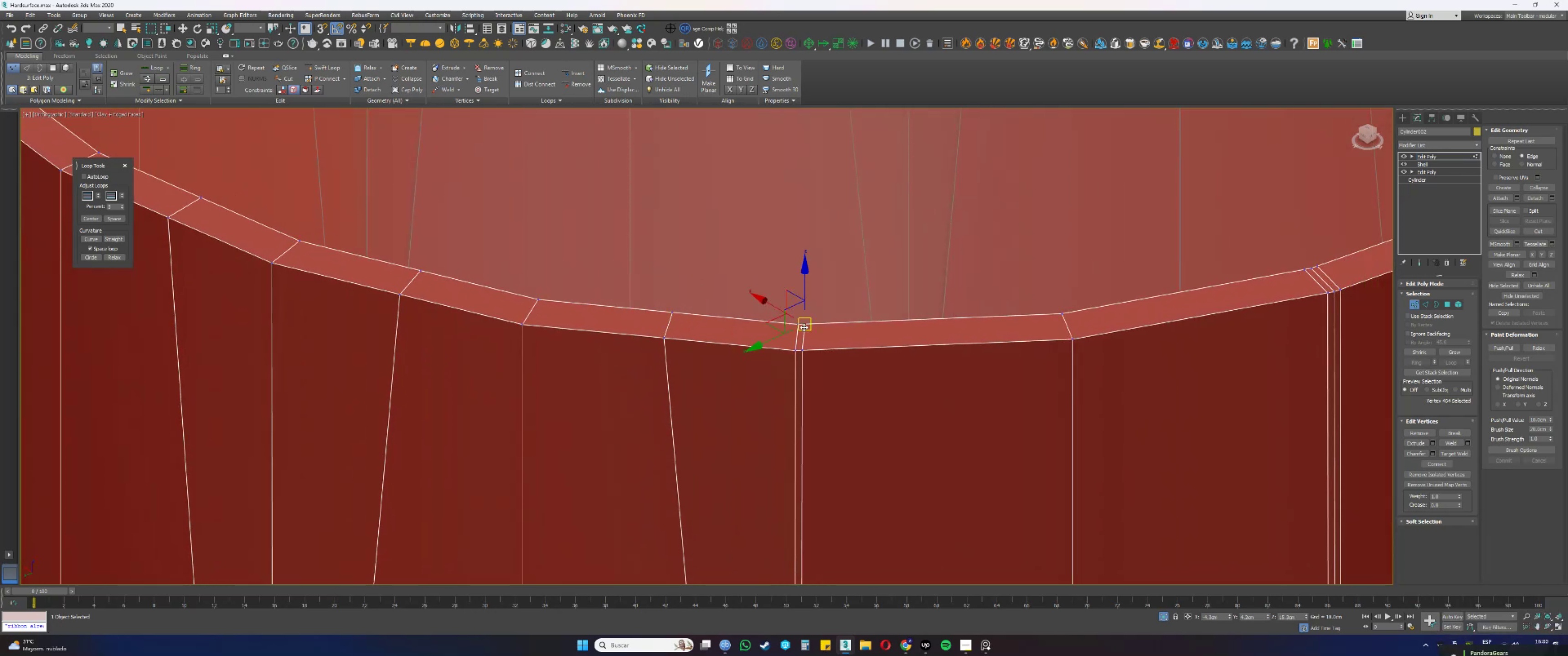 
hold_key(key=ControlLeft, duration=0.36)
double_click([804, 350])
 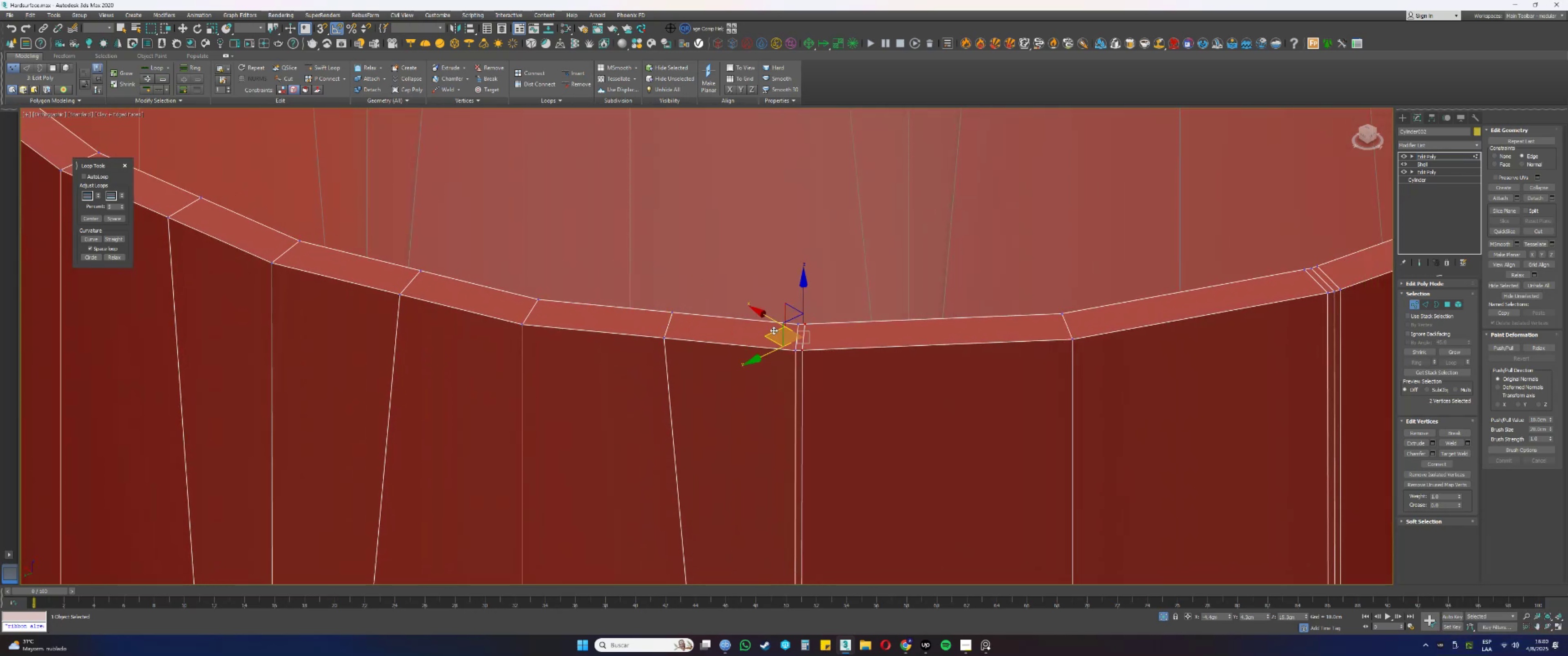 
left_click_drag(start_coordinate=[772, 331], to_coordinate=[899, 337])
 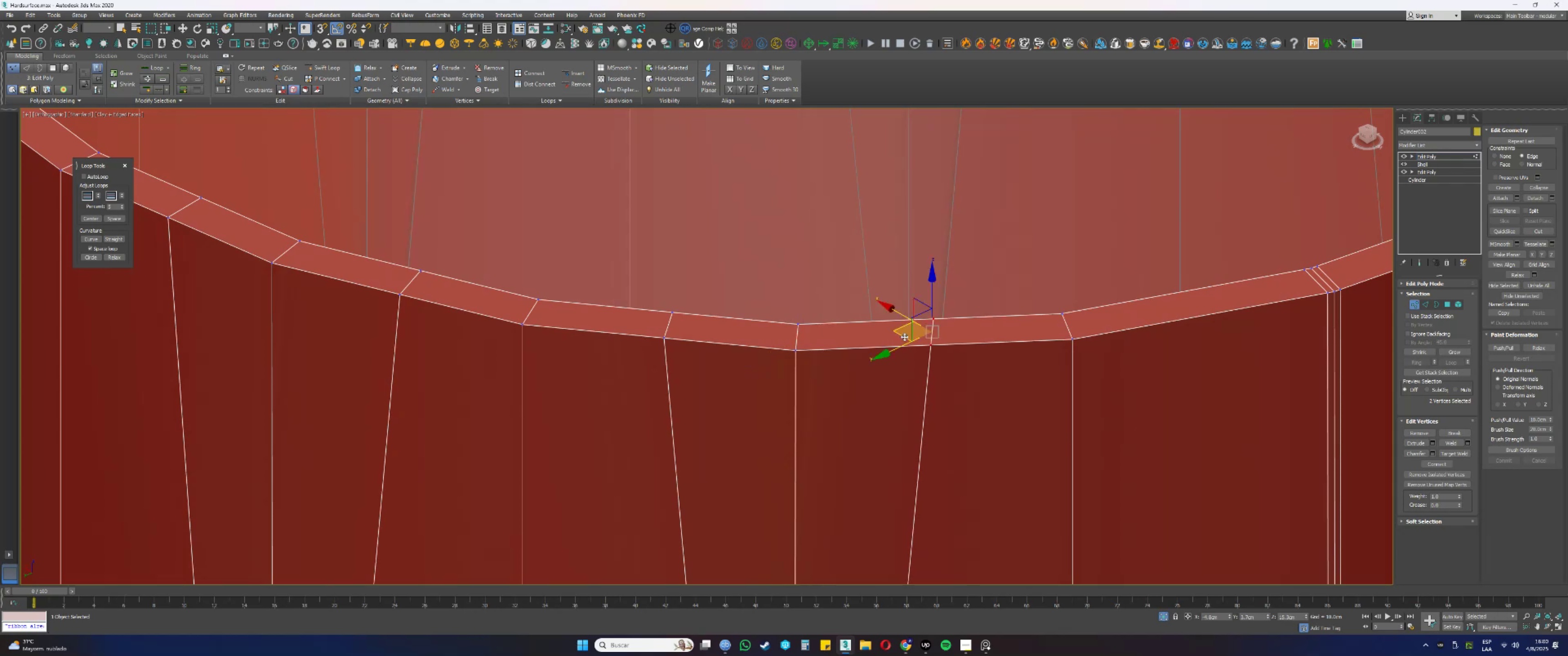 
hold_key(key=AltLeft, duration=0.34)
left_click_drag(start_coordinate=[962, 326], to_coordinate=[912, 305])
 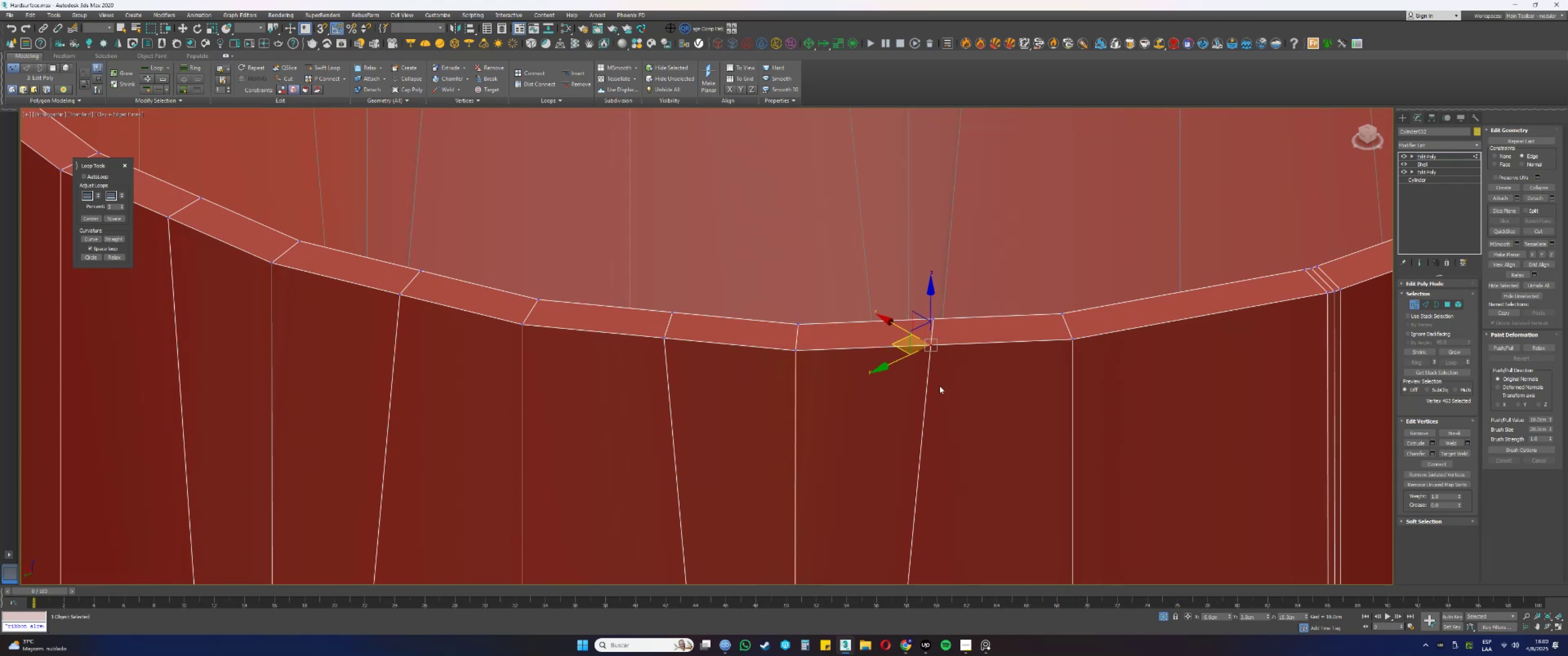 
key(Alt+AltLeft)
 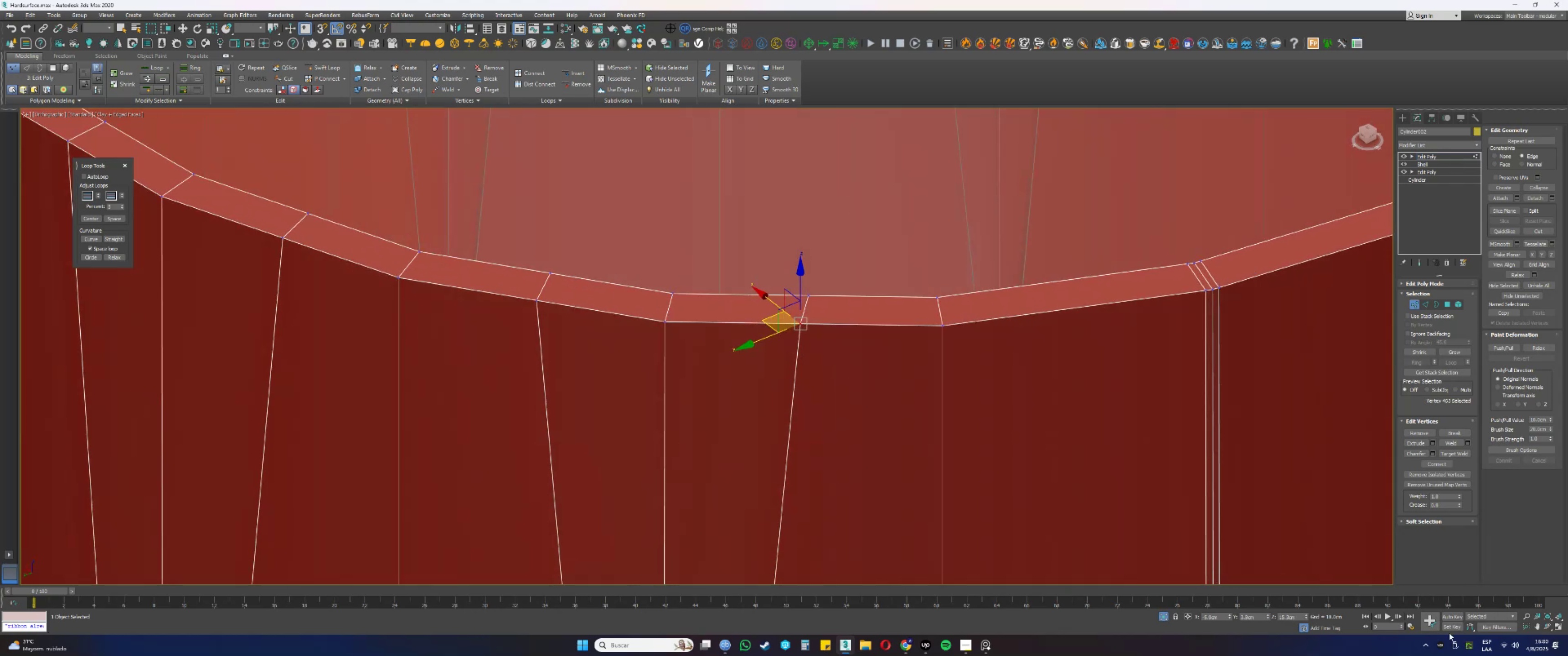 
left_click([1423, 641])
 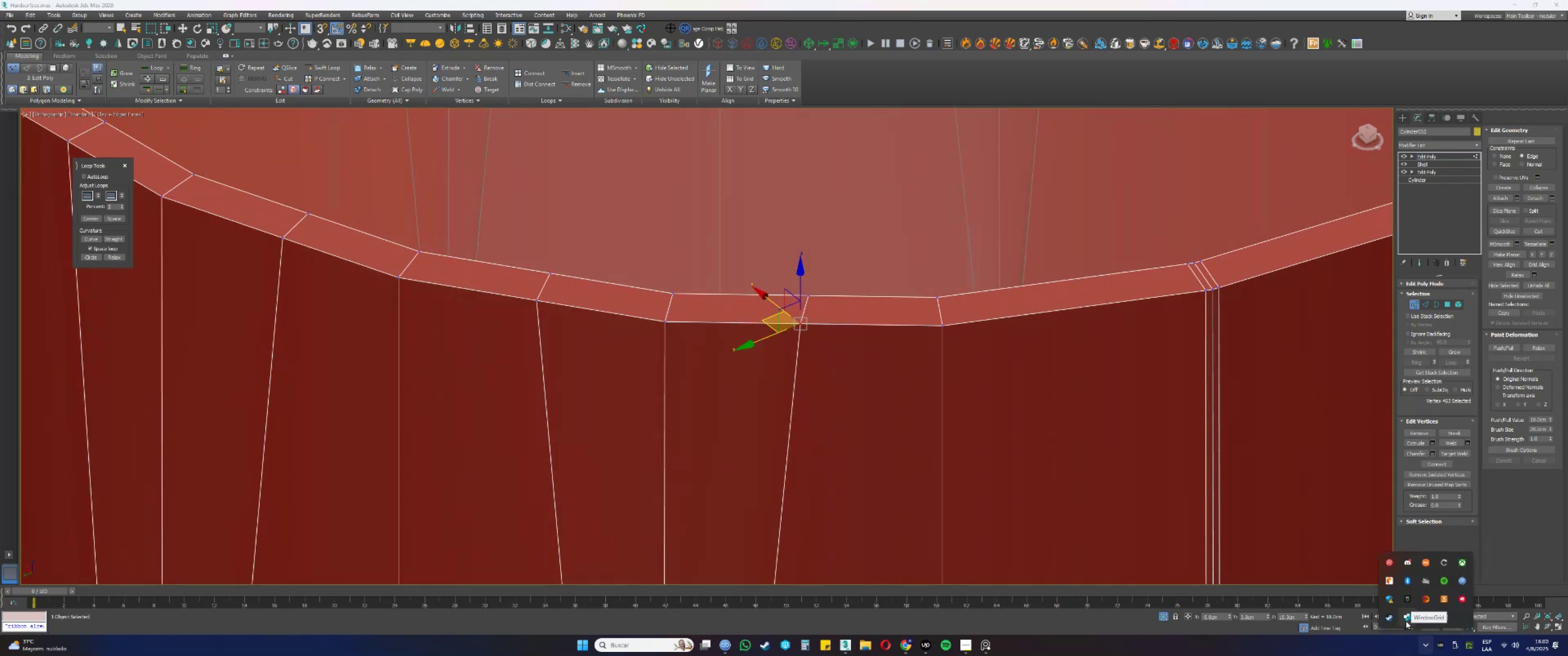 
right_click([1393, 619])
 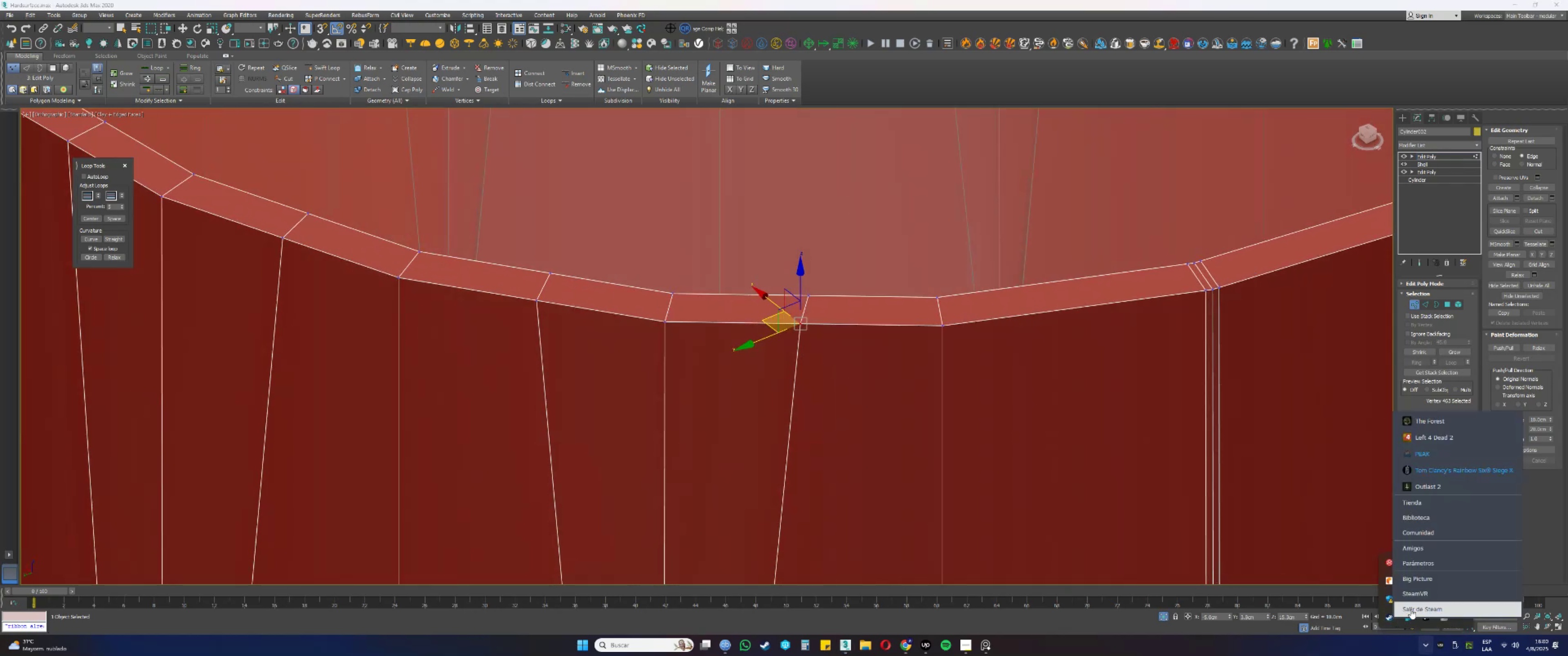 
left_click([1415, 606])
 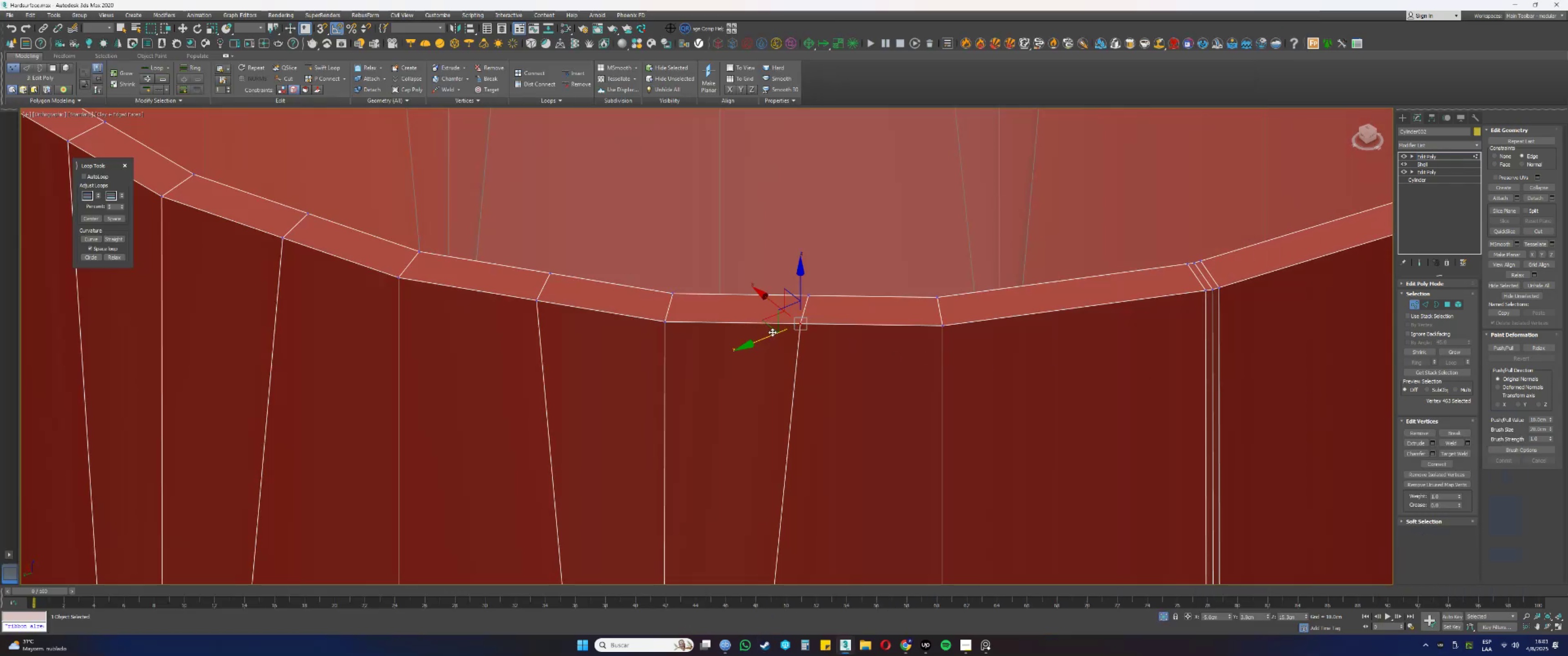 
left_click_drag(start_coordinate=[765, 318], to_coordinate=[769, 318])
 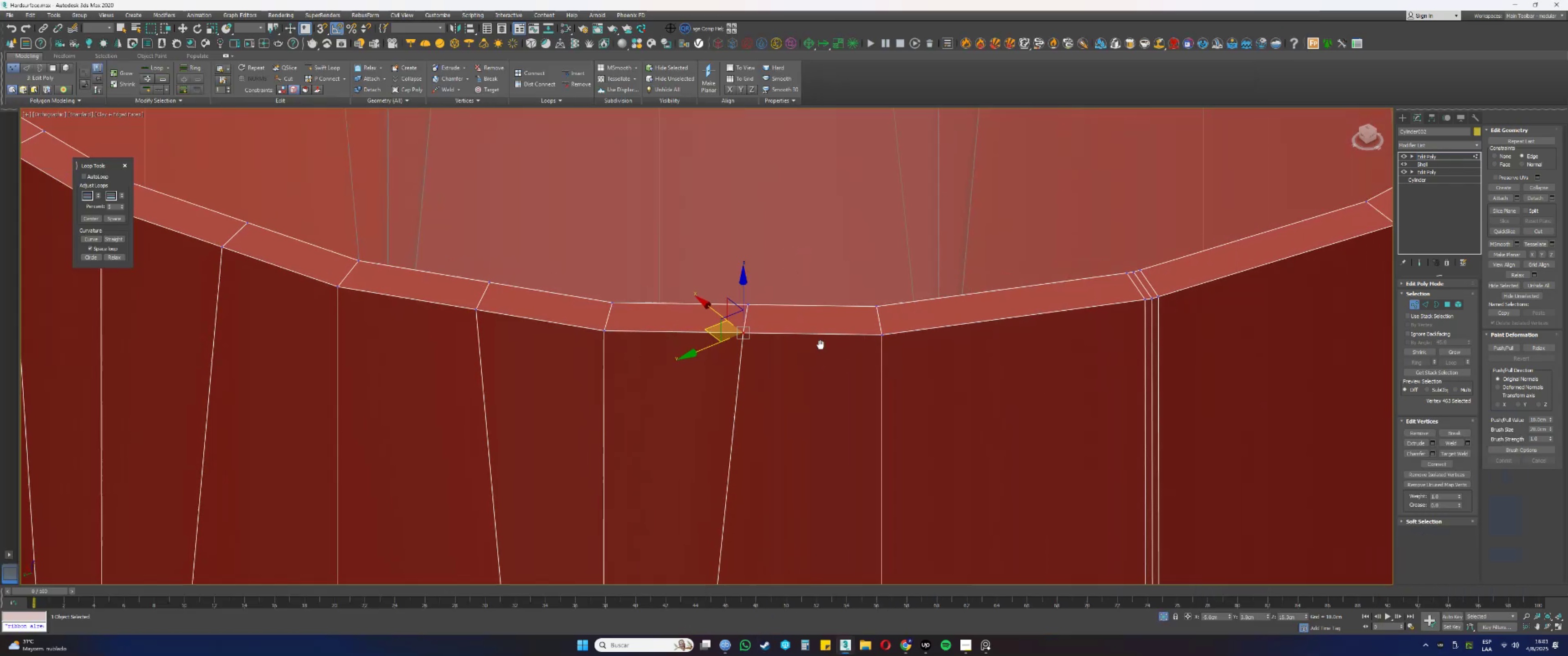 
key(Alt+AltLeft)
 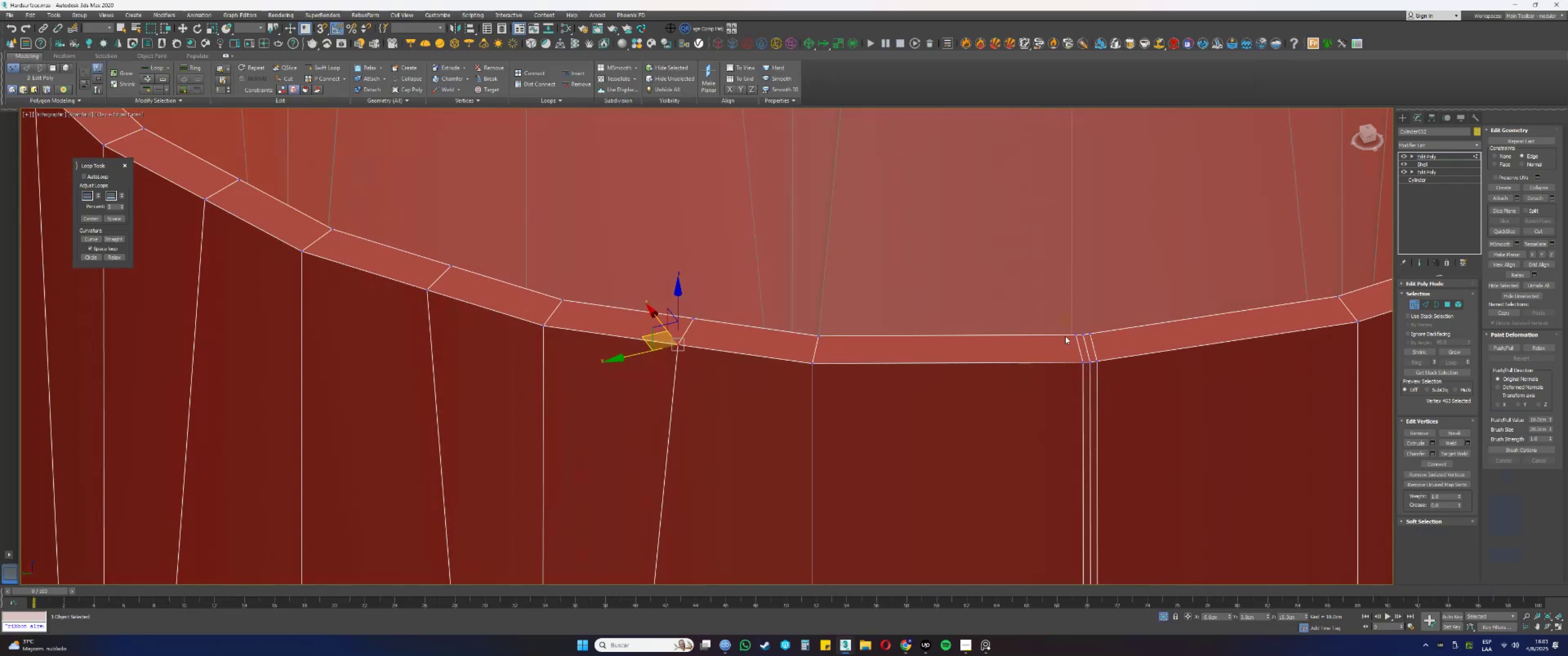 
left_click([1073, 334])
 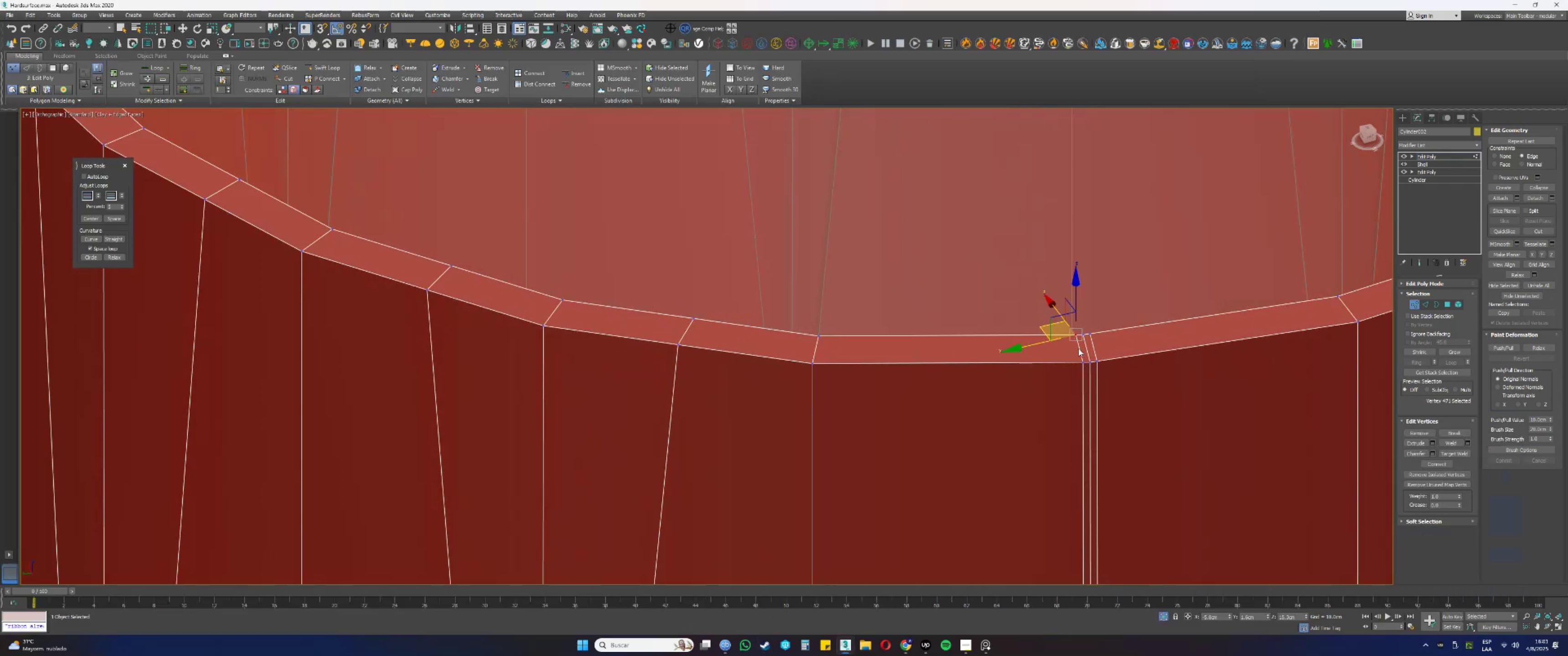 
hold_key(key=ControlLeft, duration=0.64)
left_click([1085, 364])
 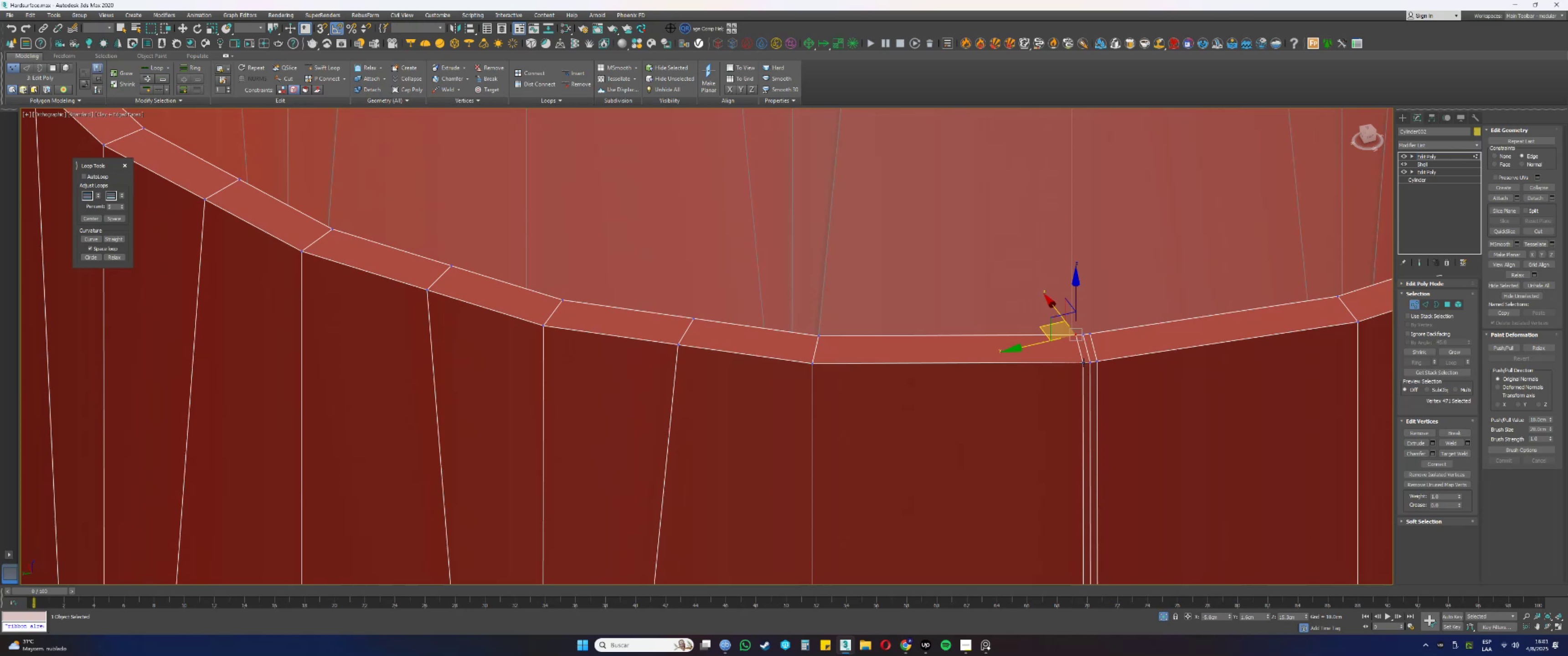 
double_click([1083, 362])
 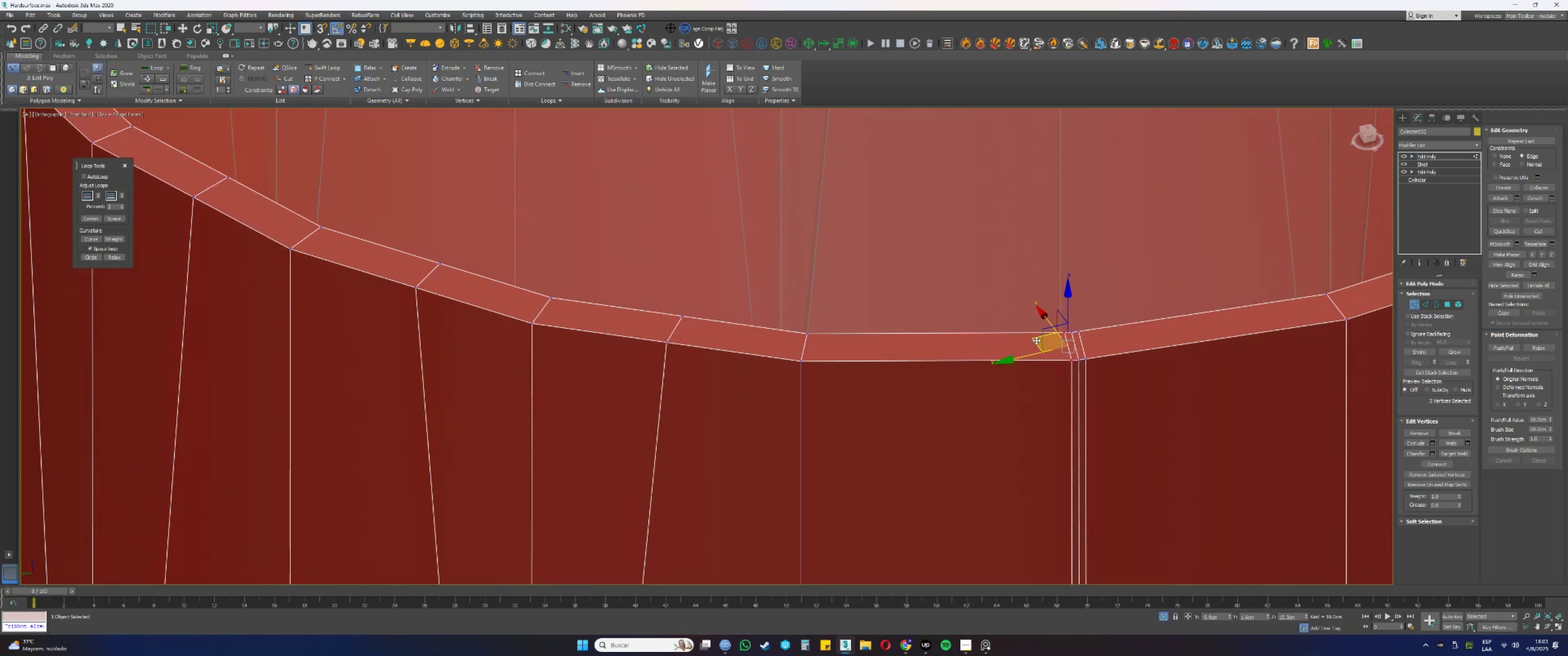 
left_click_drag(start_coordinate=[1036, 340], to_coordinate=[921, 344])
 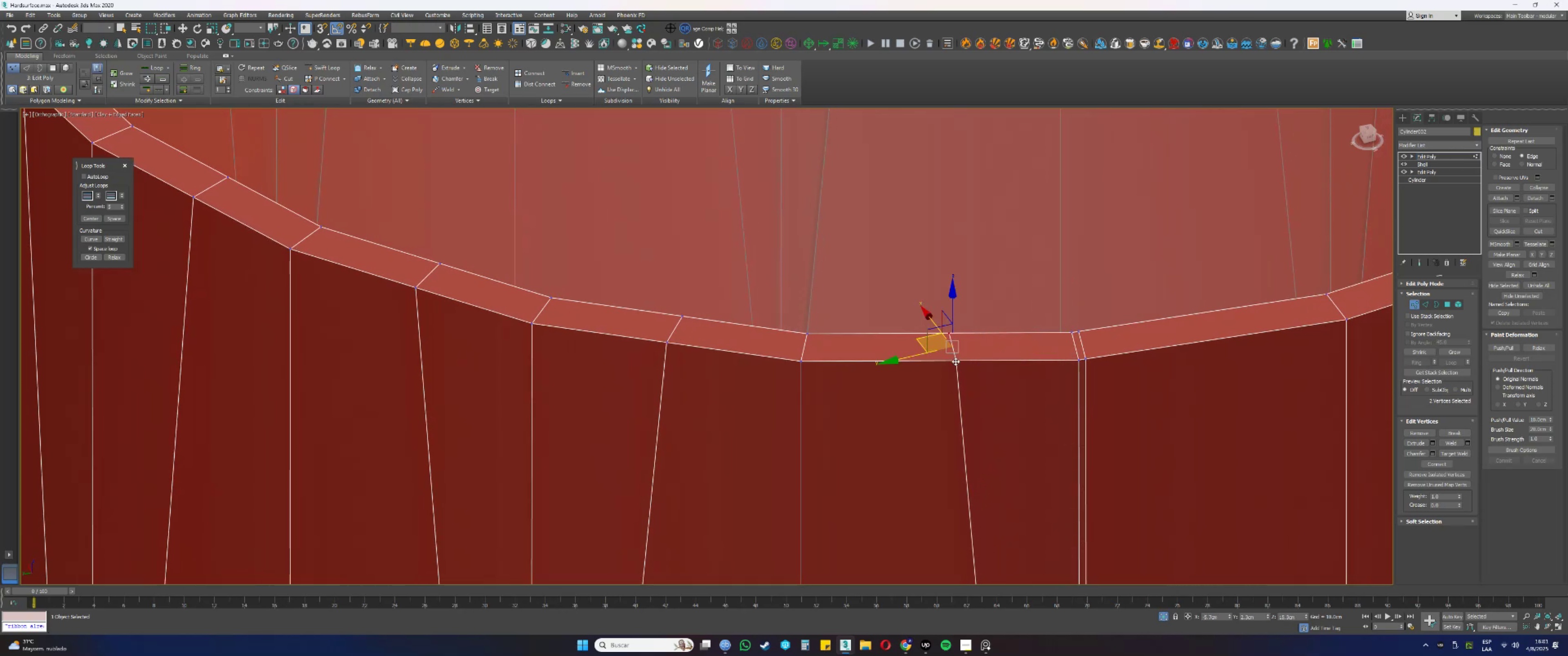 
left_click([957, 361])
 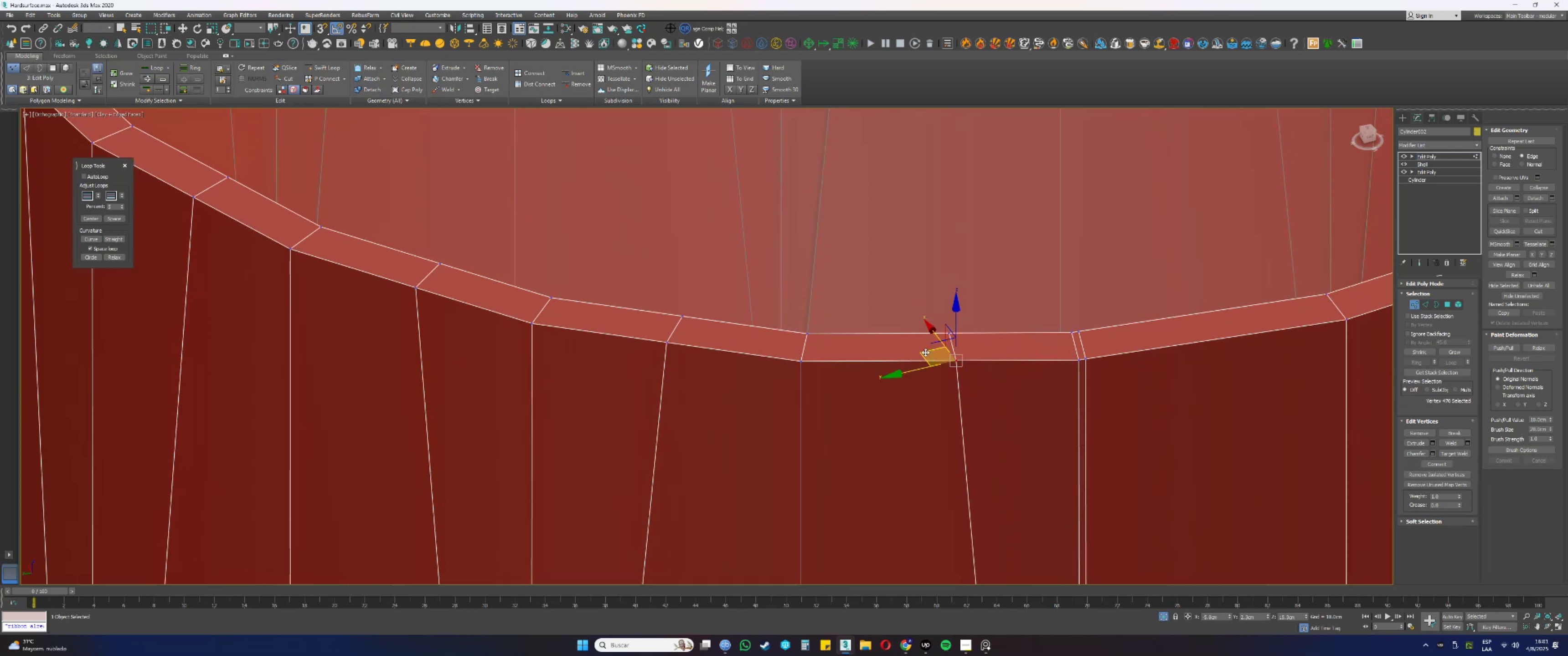 
left_click_drag(start_coordinate=[923, 352], to_coordinate=[918, 353])
 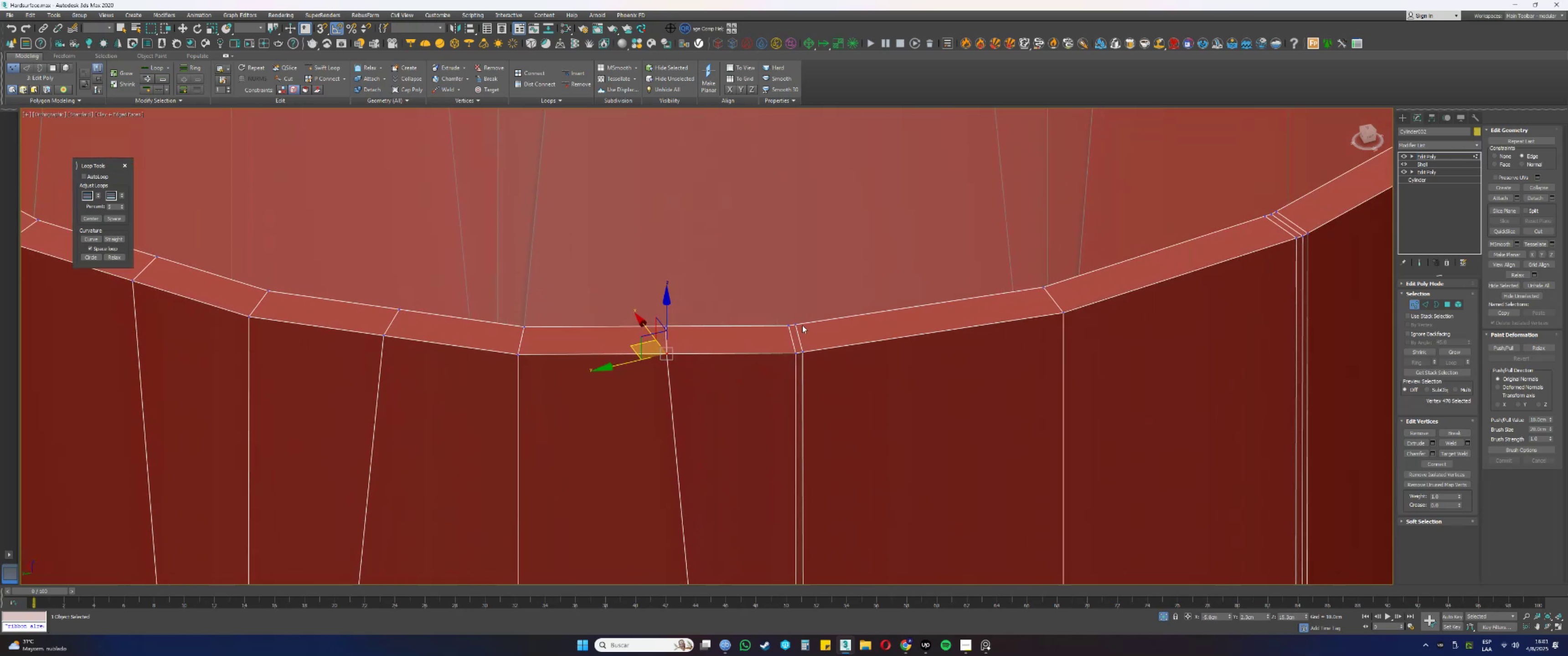 
hold_key(key=ControlLeft, duration=0.65)
left_click([803, 349])
 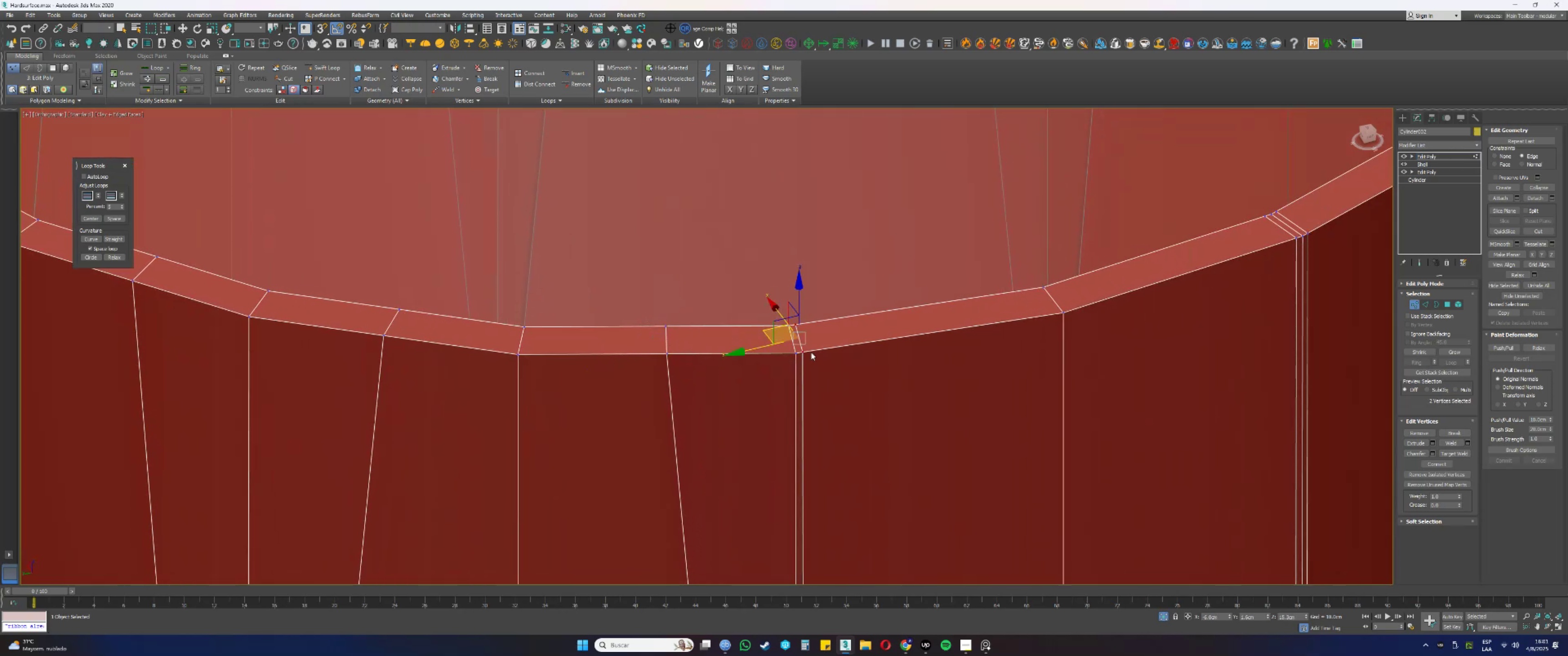 
key(Alt+AltLeft)
 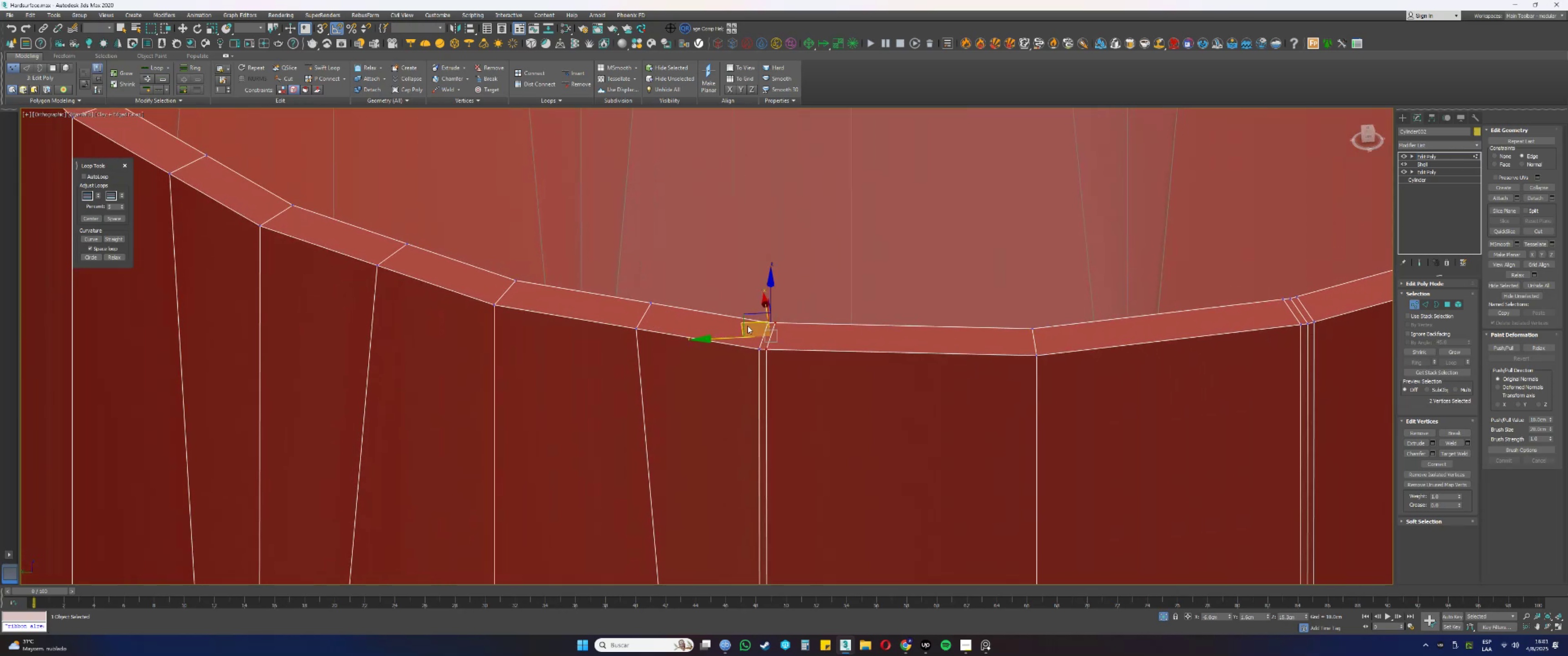 
left_click_drag(start_coordinate=[754, 321], to_coordinate=[876, 334])
 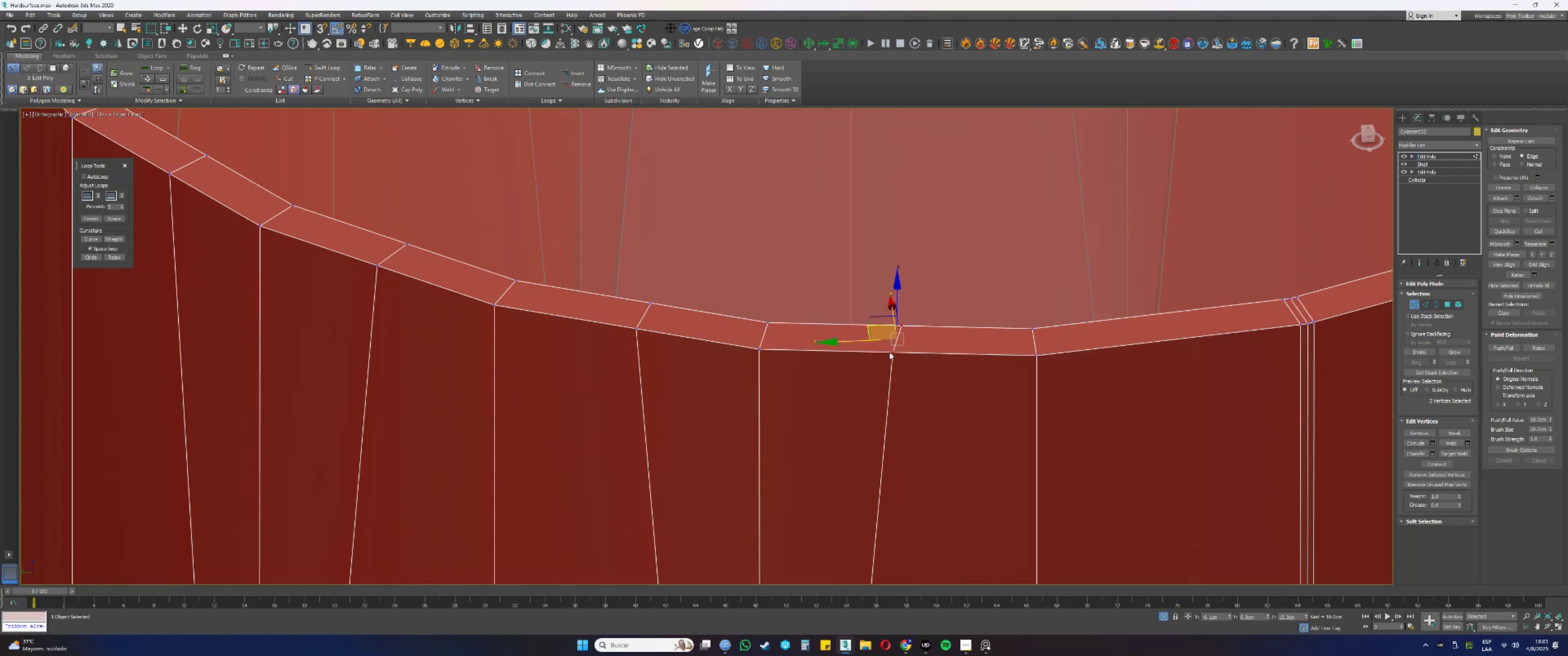 
left_click([893, 352])
 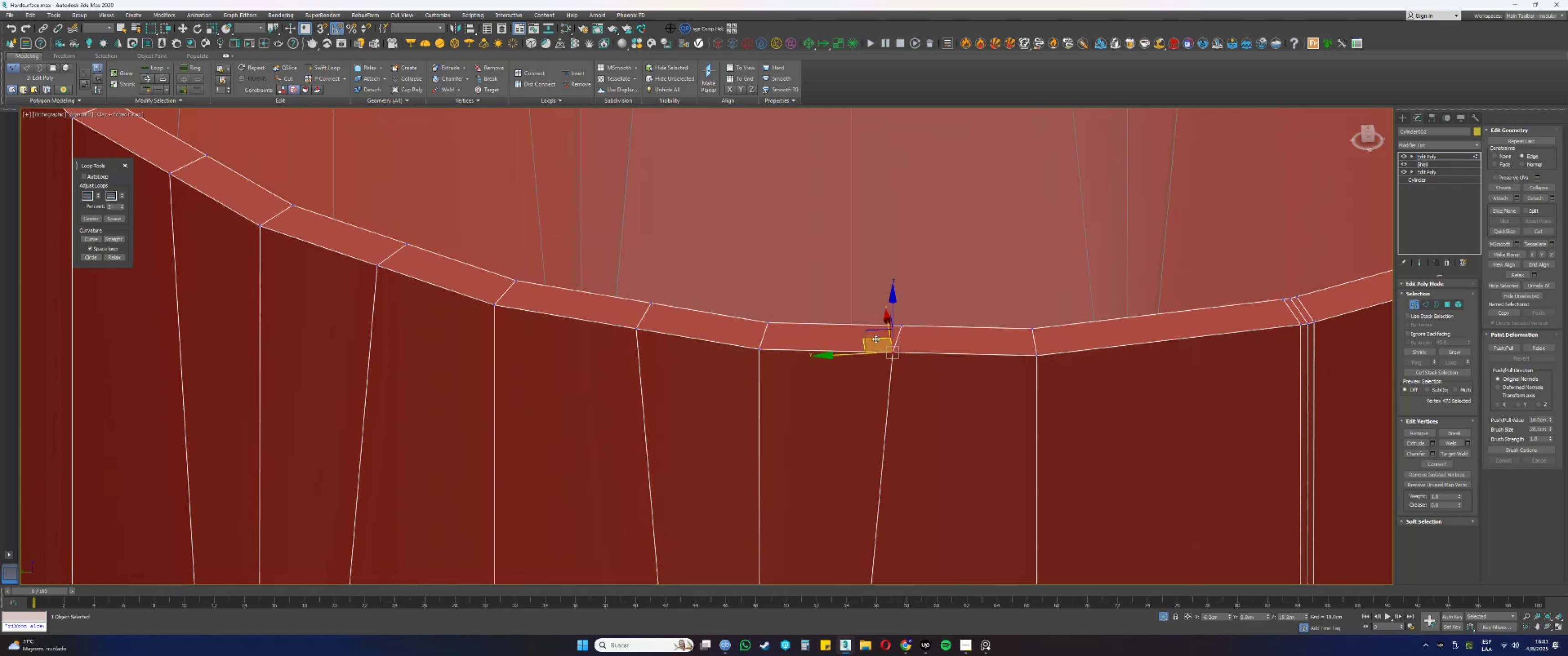 
left_click_drag(start_coordinate=[875, 338], to_coordinate=[885, 340])
 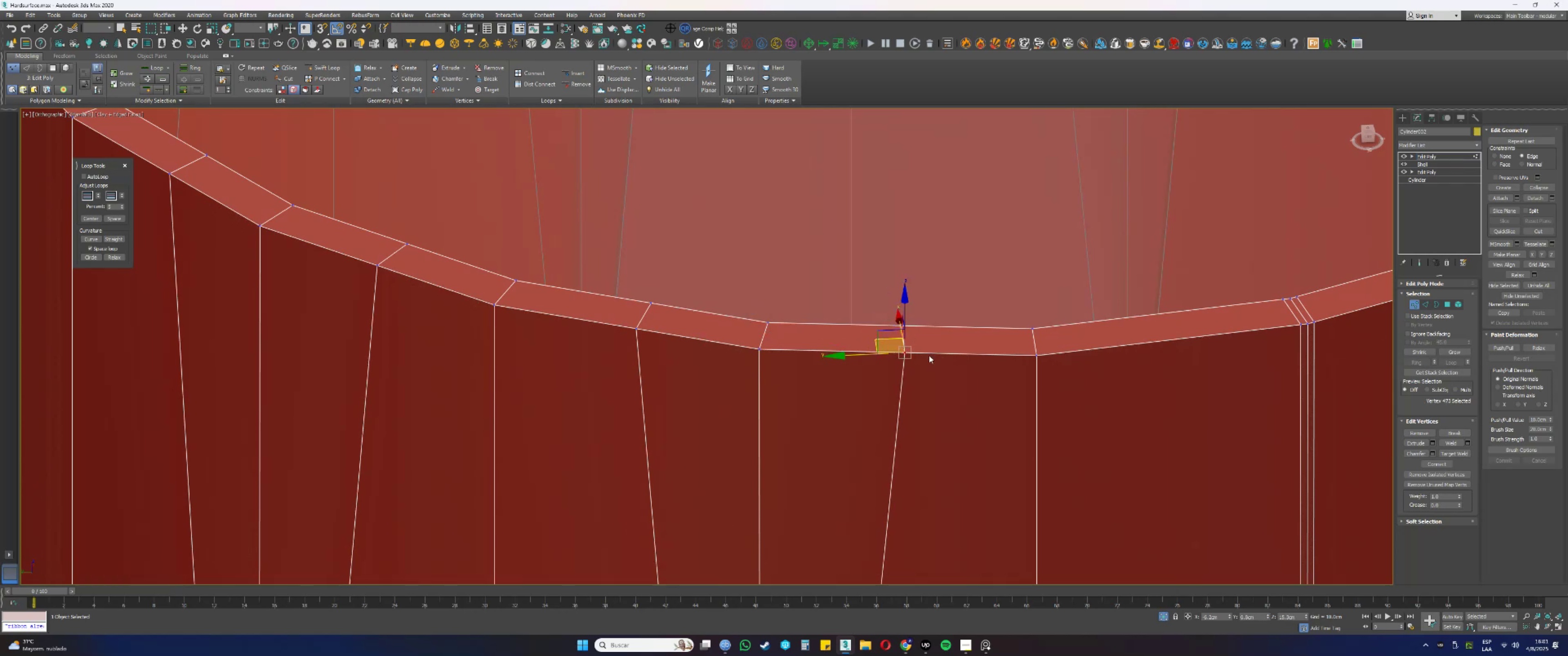 
key(Alt+AltLeft)
 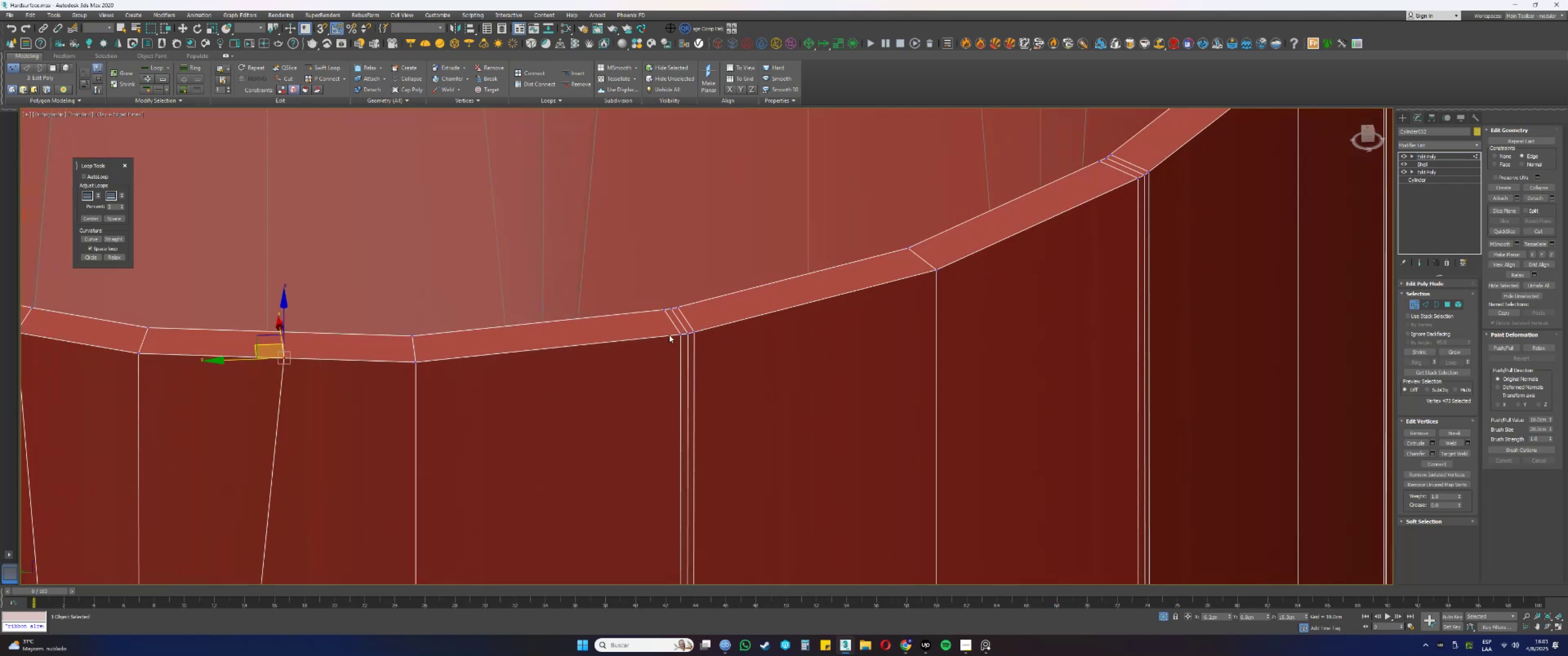 
left_click([681, 335])
 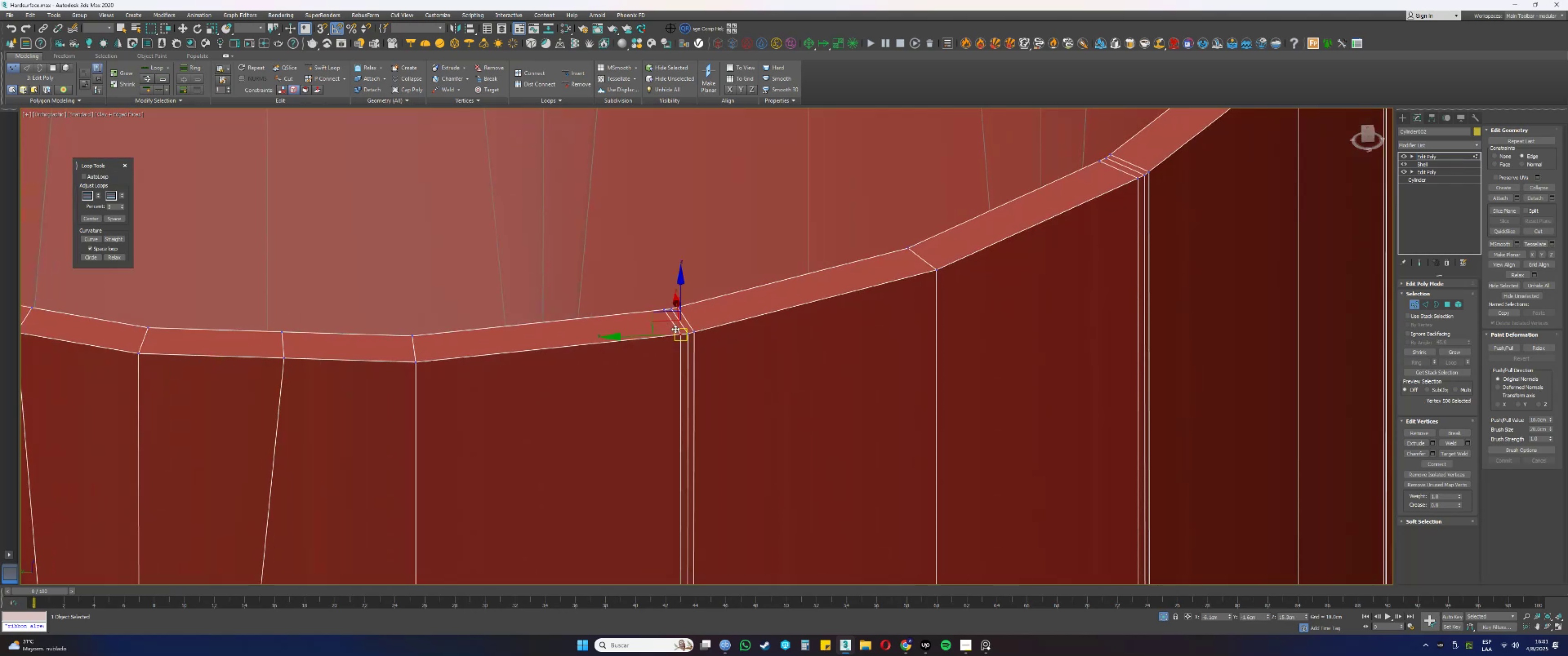 
hold_key(key=ControlLeft, duration=0.51)
left_click([665, 309])
 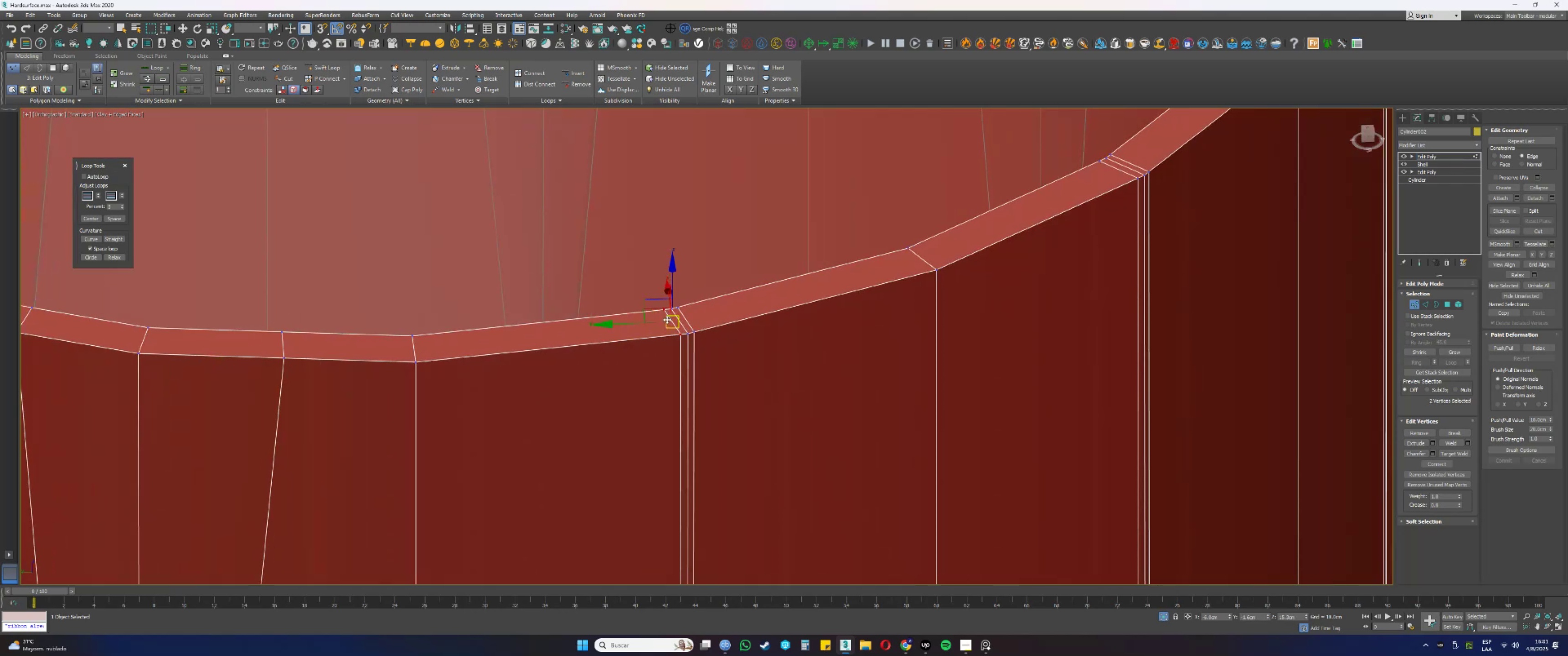 
hold_key(key=AltLeft, duration=0.35)
 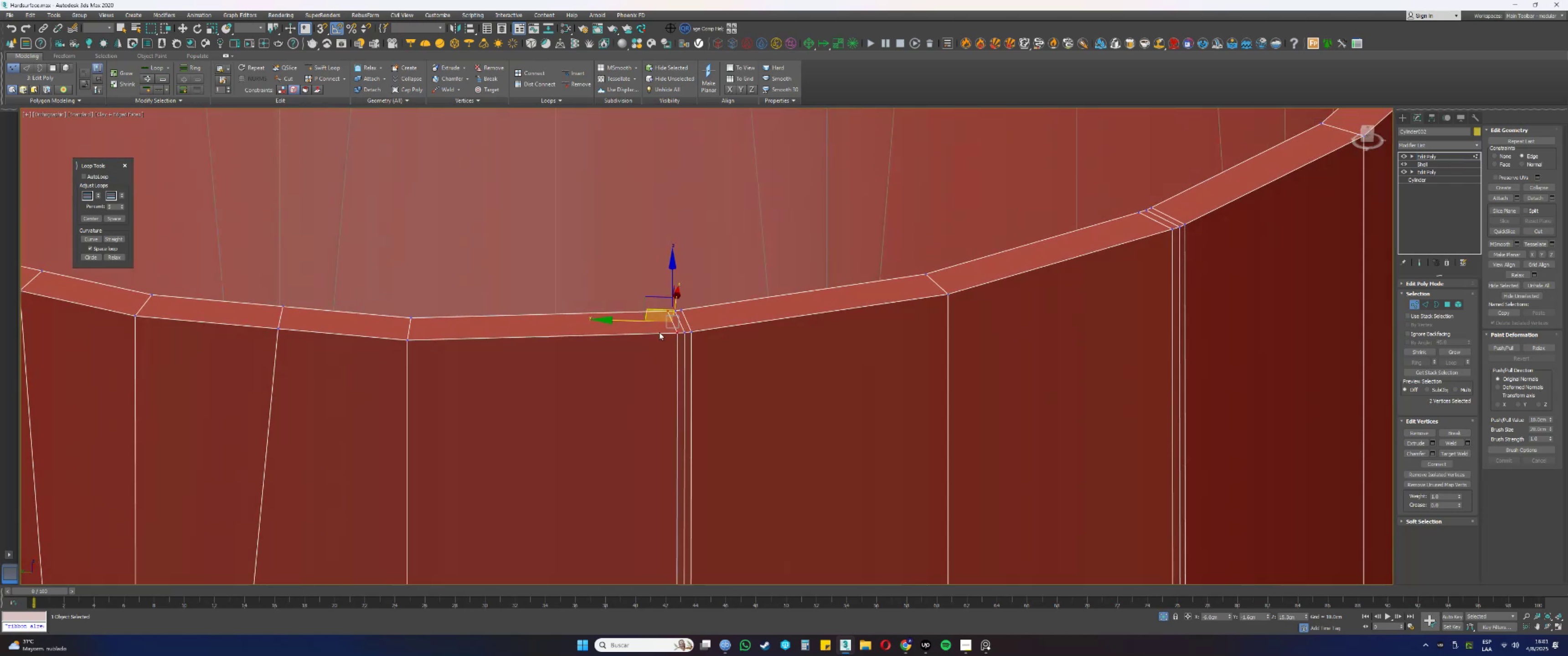 
left_click_drag(start_coordinate=[768, 319], to_coordinate=[665, 337])
 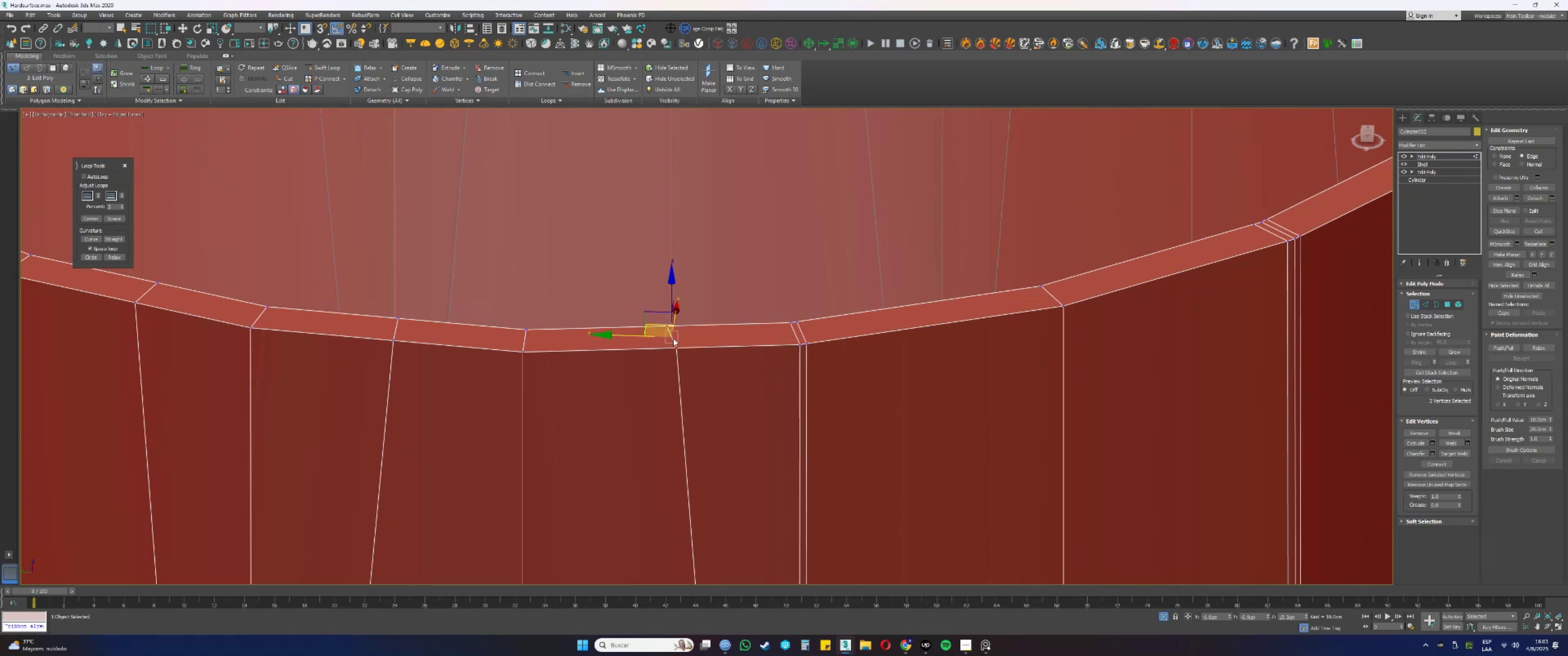 
key(Alt+AltLeft)
 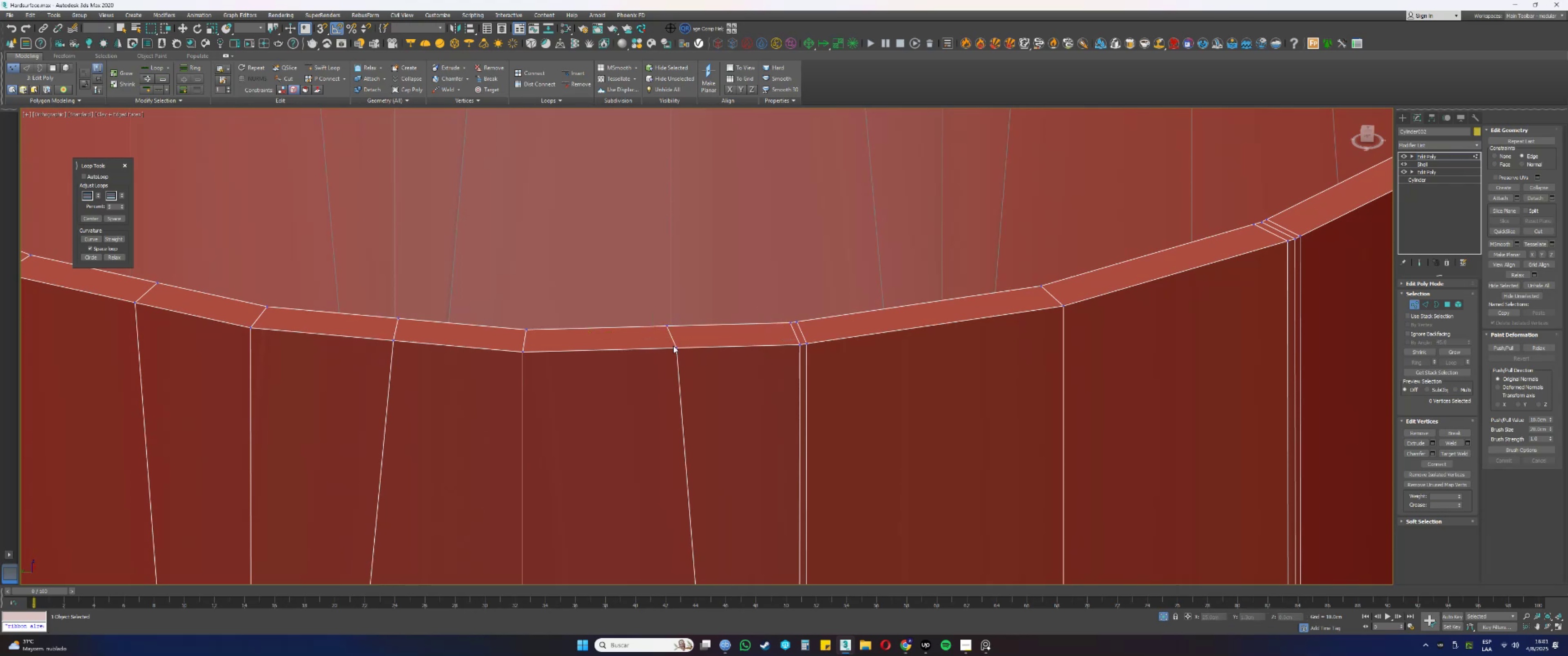 
double_click([678, 351])
 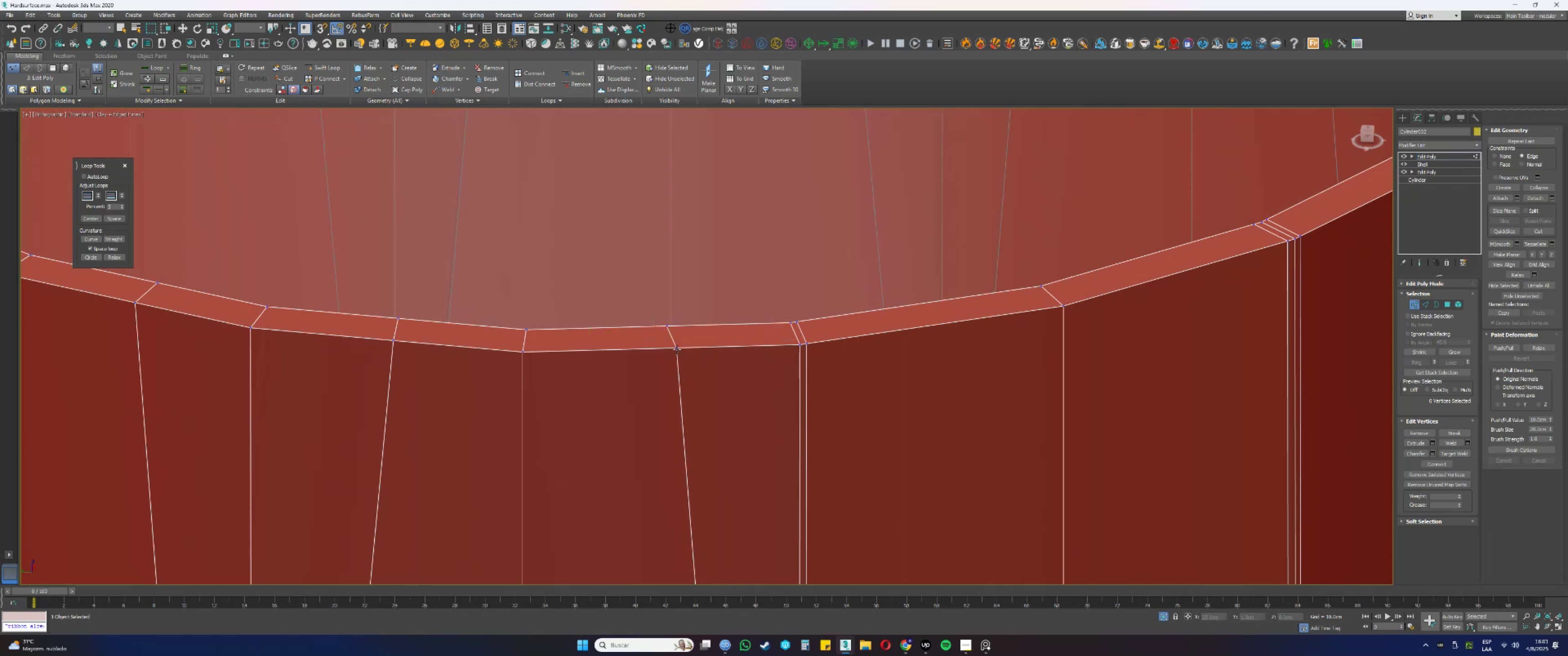 
triple_click([677, 349])
 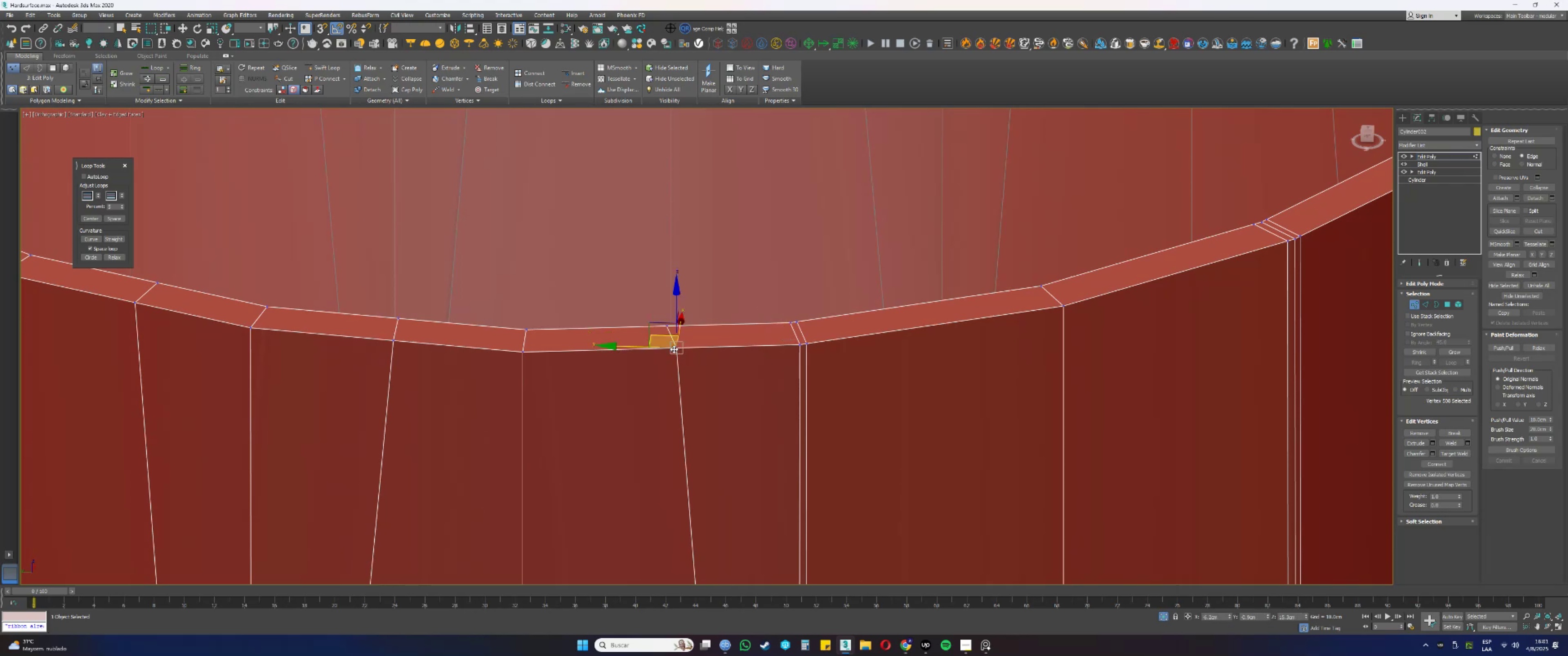 
key(Alt+AltLeft)
 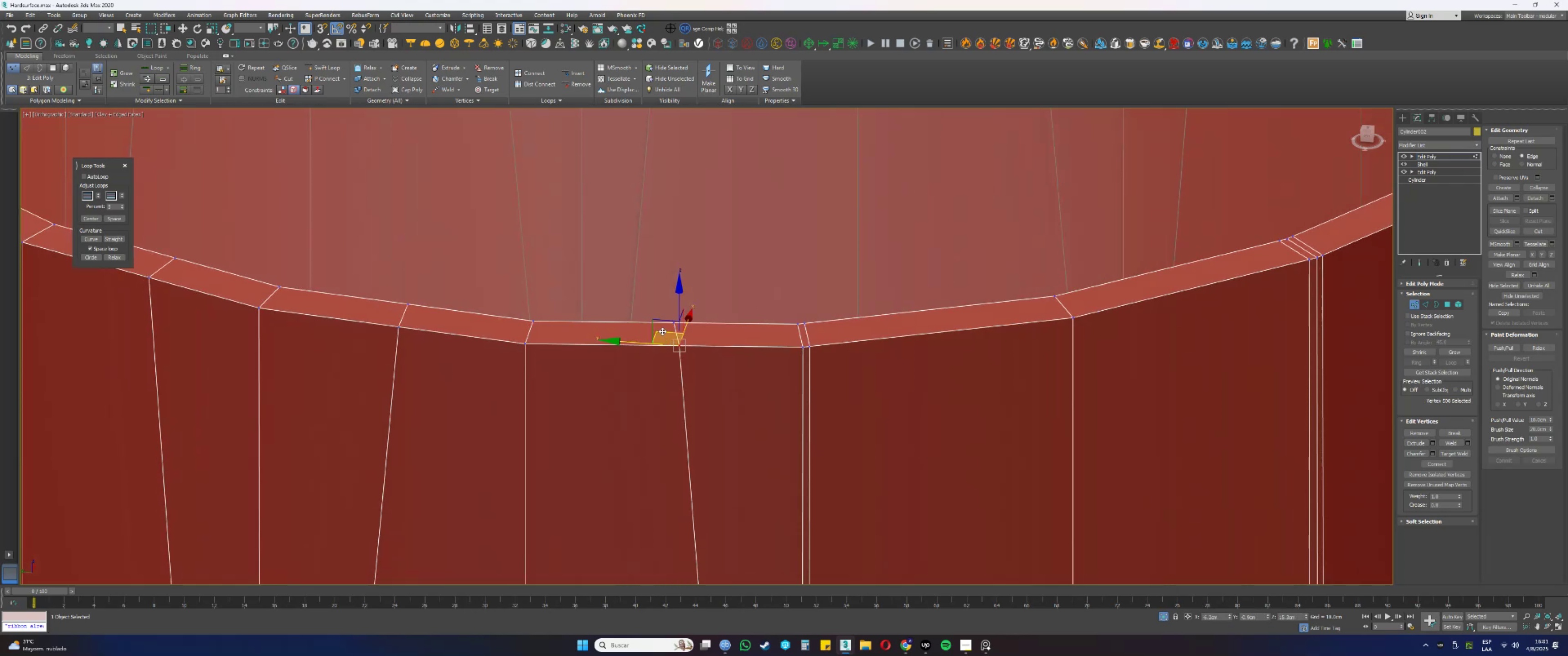 
left_click_drag(start_coordinate=[662, 330], to_coordinate=[670, 335])
 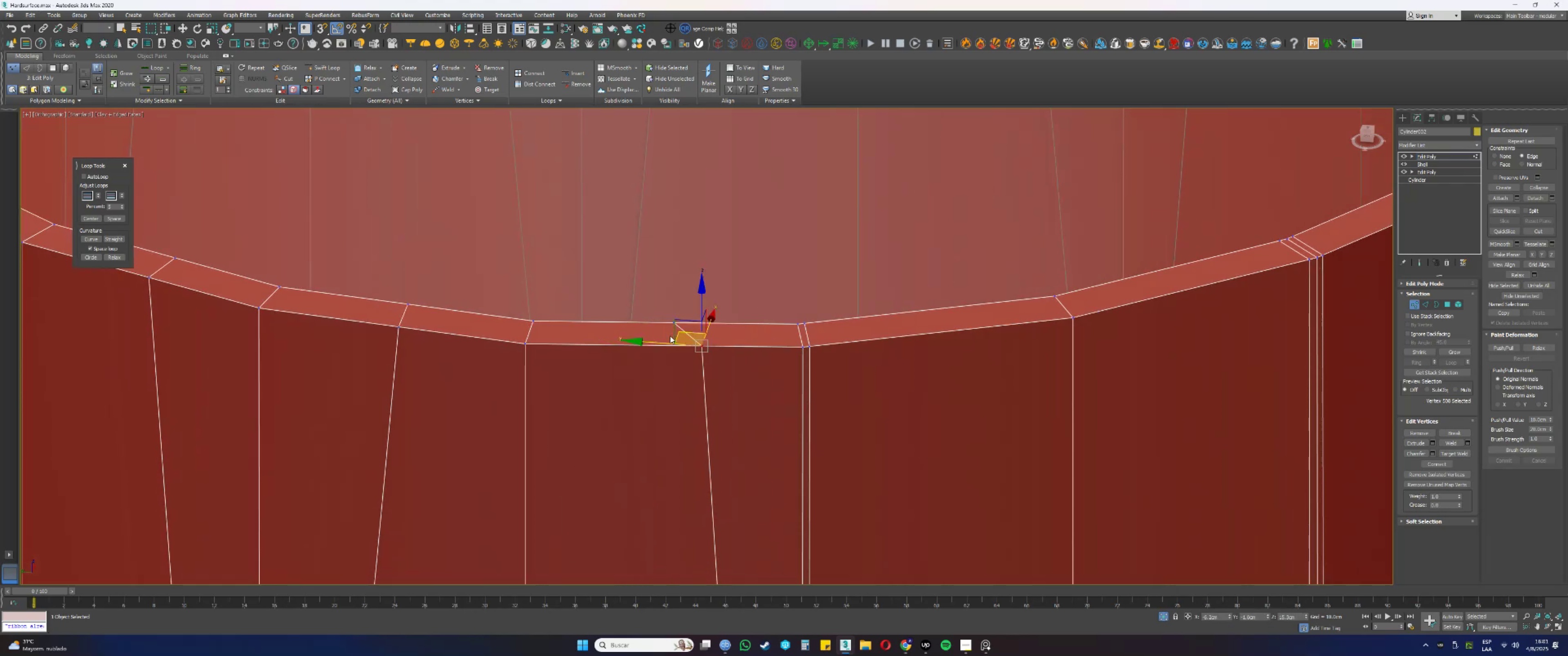 
key(Control+ControlLeft)
 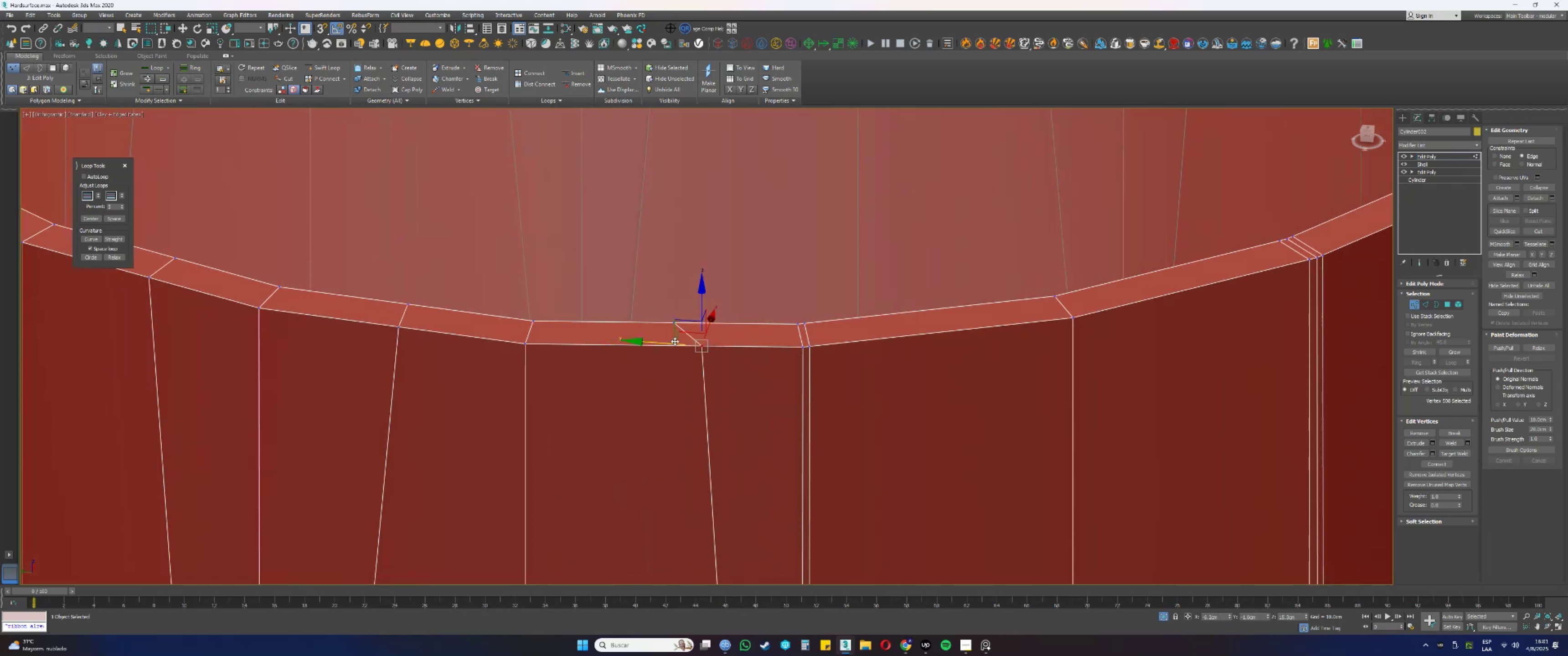 
key(Control+Z)
 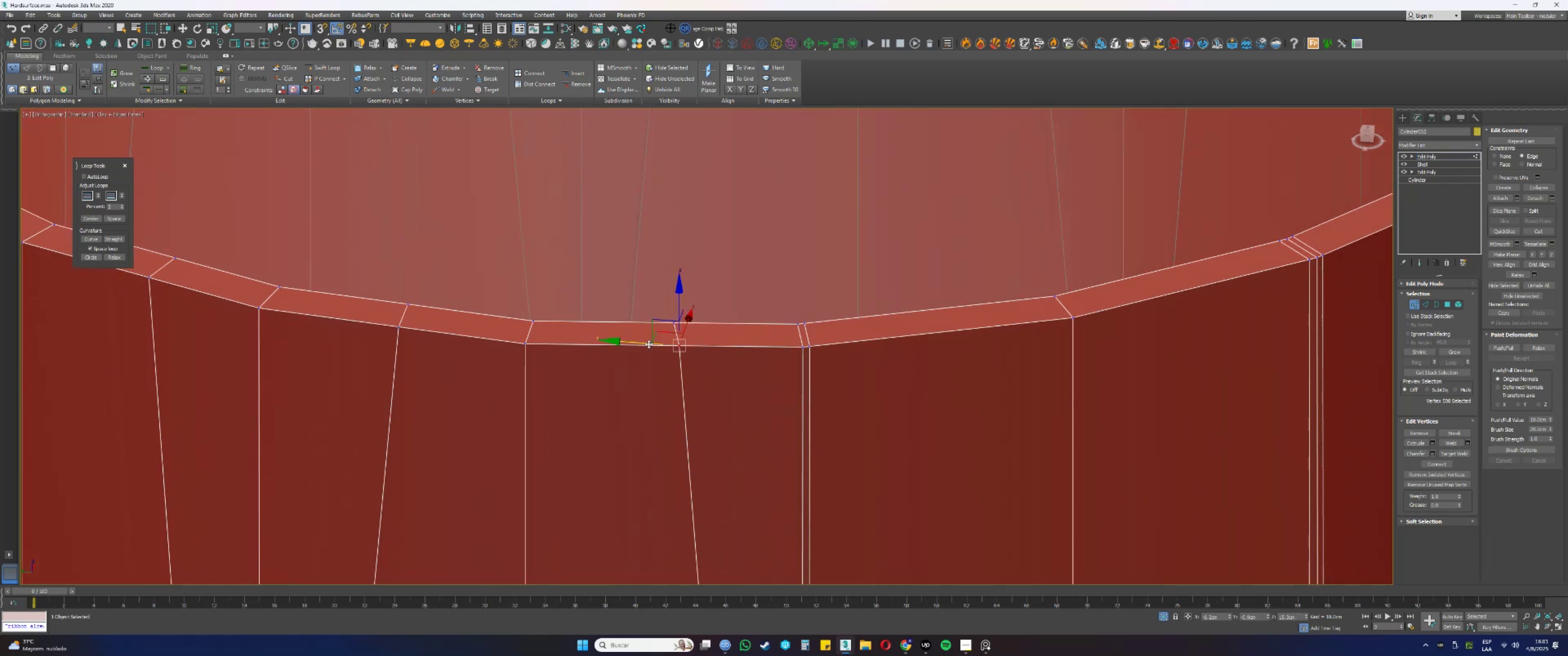 
left_click_drag(start_coordinate=[642, 342], to_coordinate=[634, 343])
 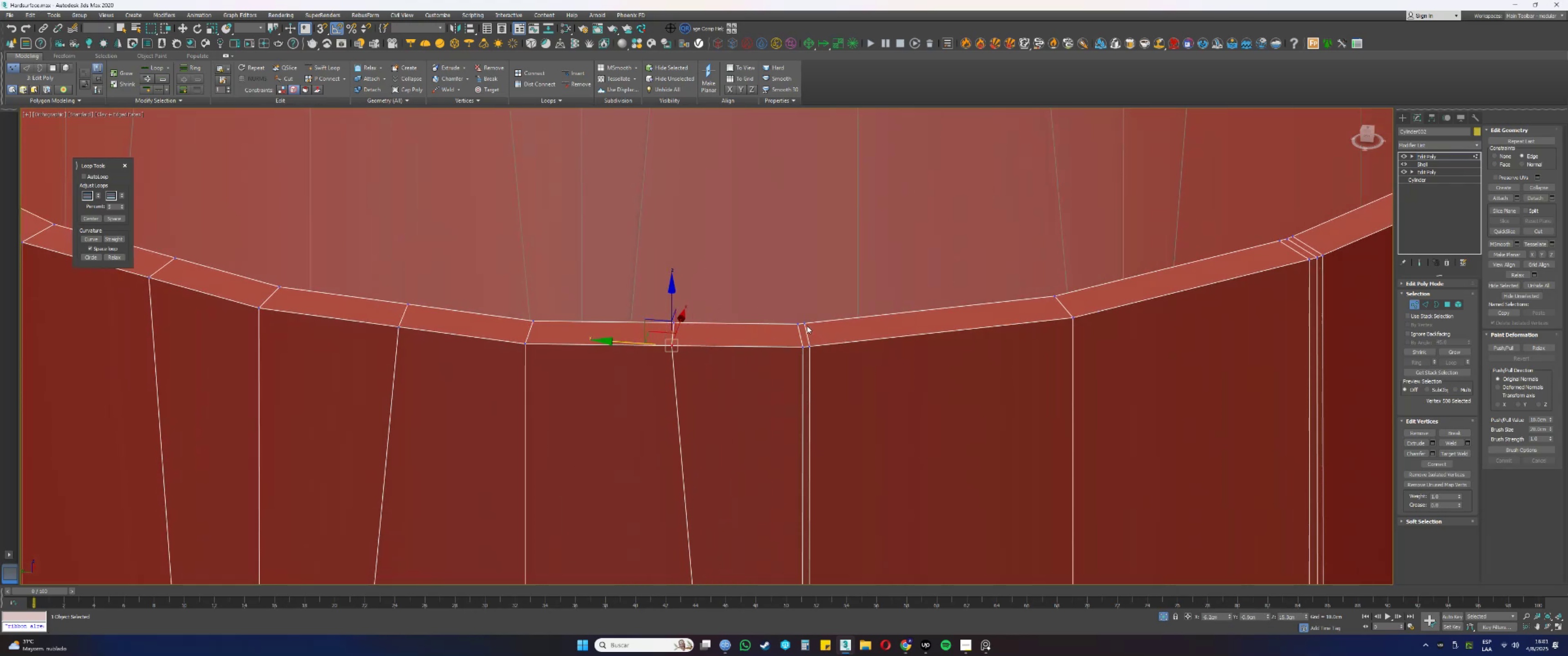 
left_click([806, 323])
 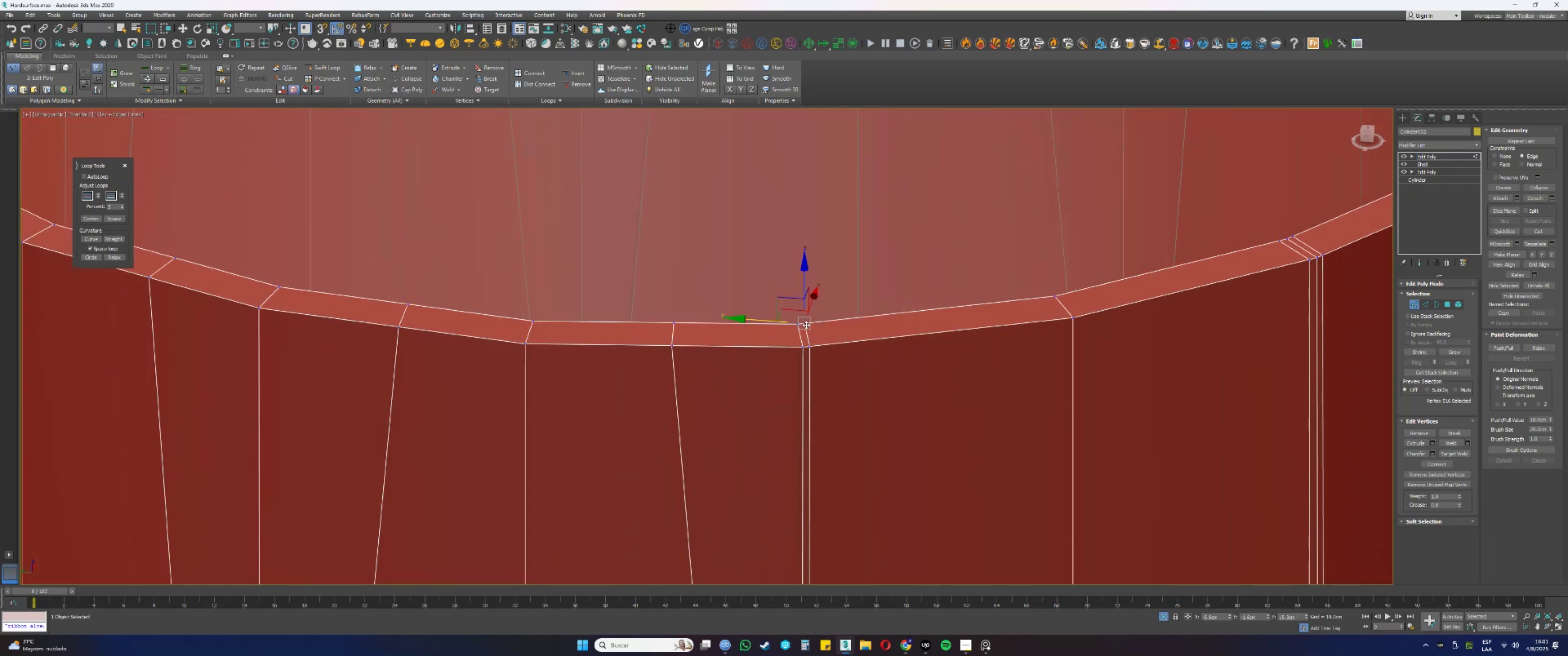 
hold_key(key=ControlLeft, duration=0.46)
left_click([811, 345])
 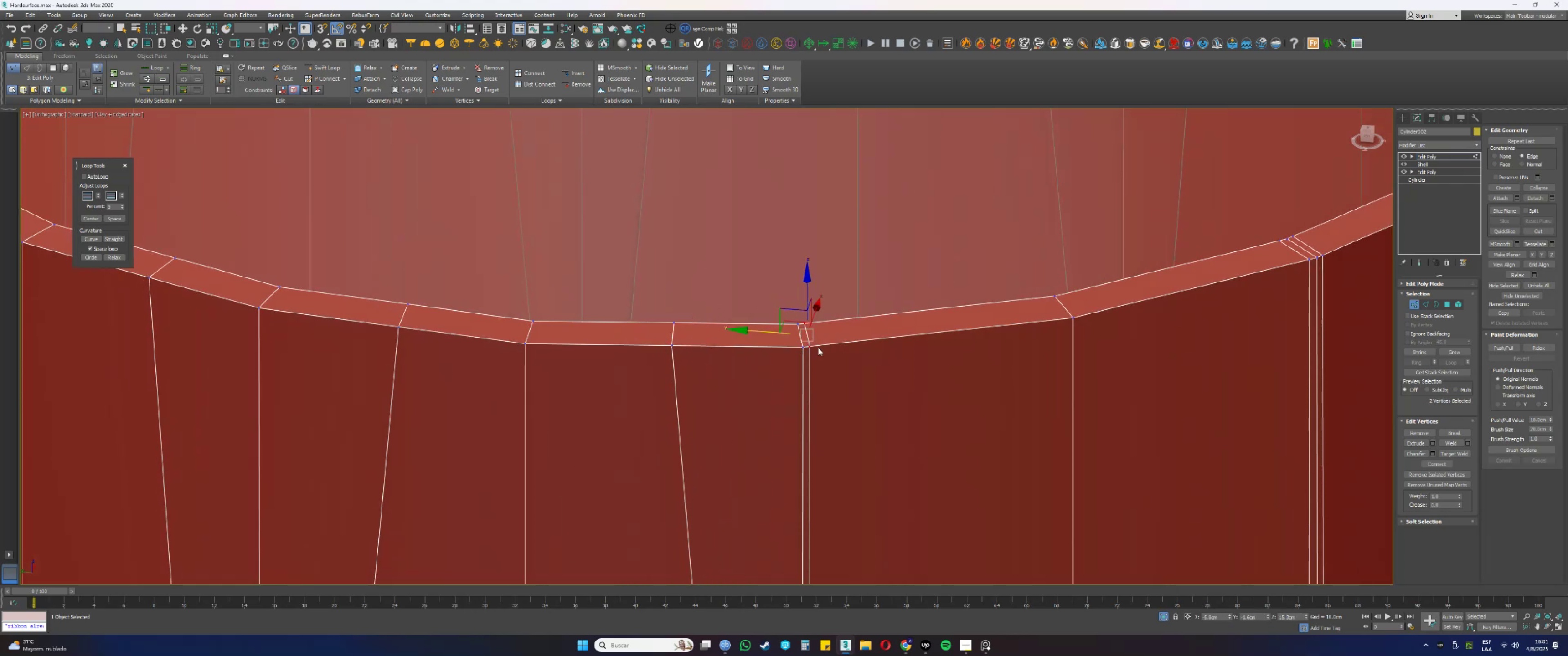 
key(Alt+AltLeft)
 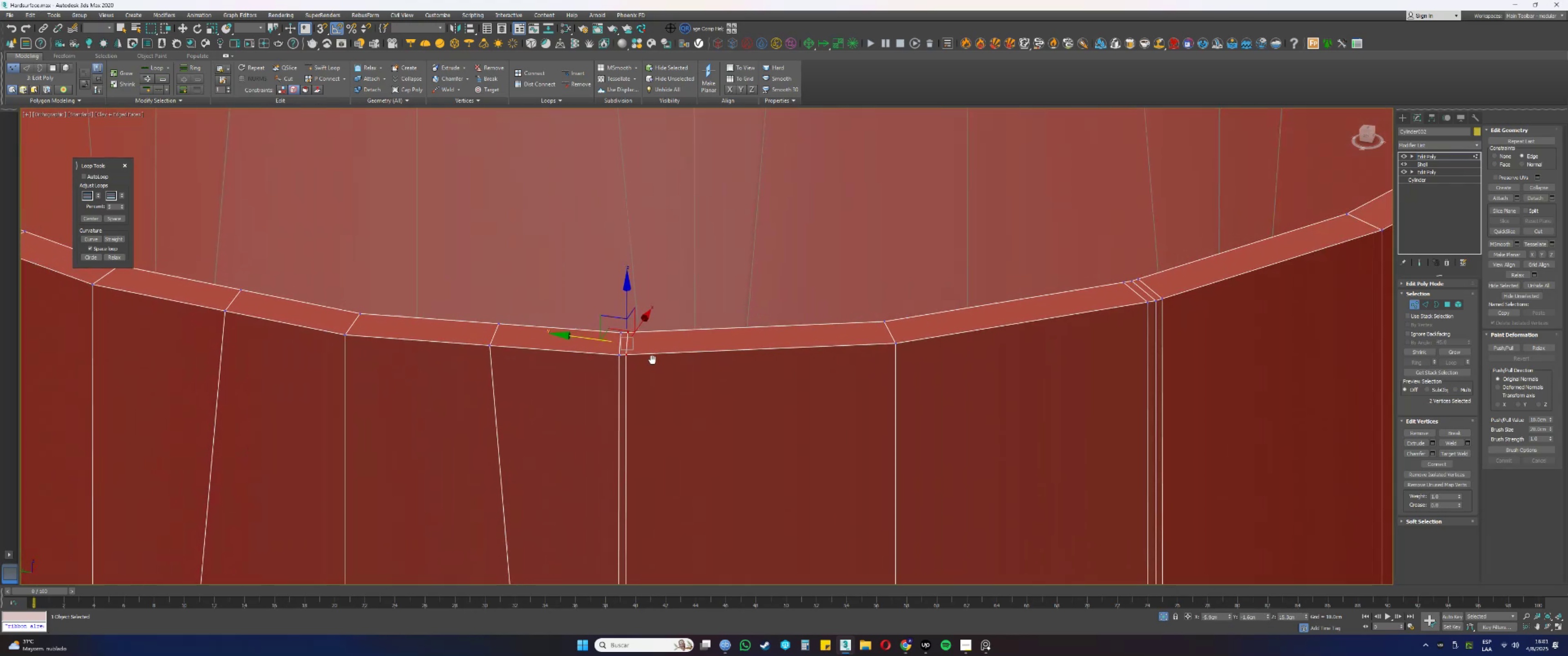 
key(Alt+AltLeft)
 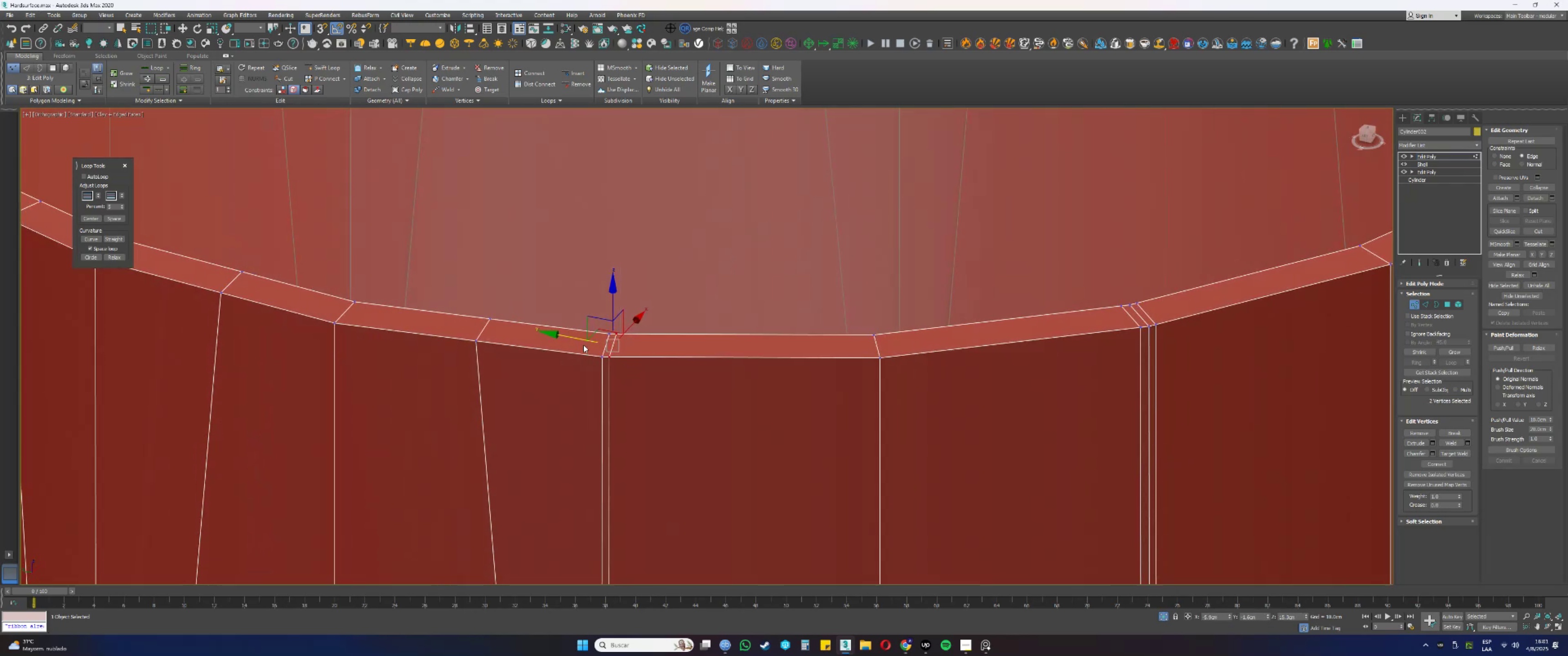 
left_click_drag(start_coordinate=[576, 338], to_coordinate=[684, 350])
 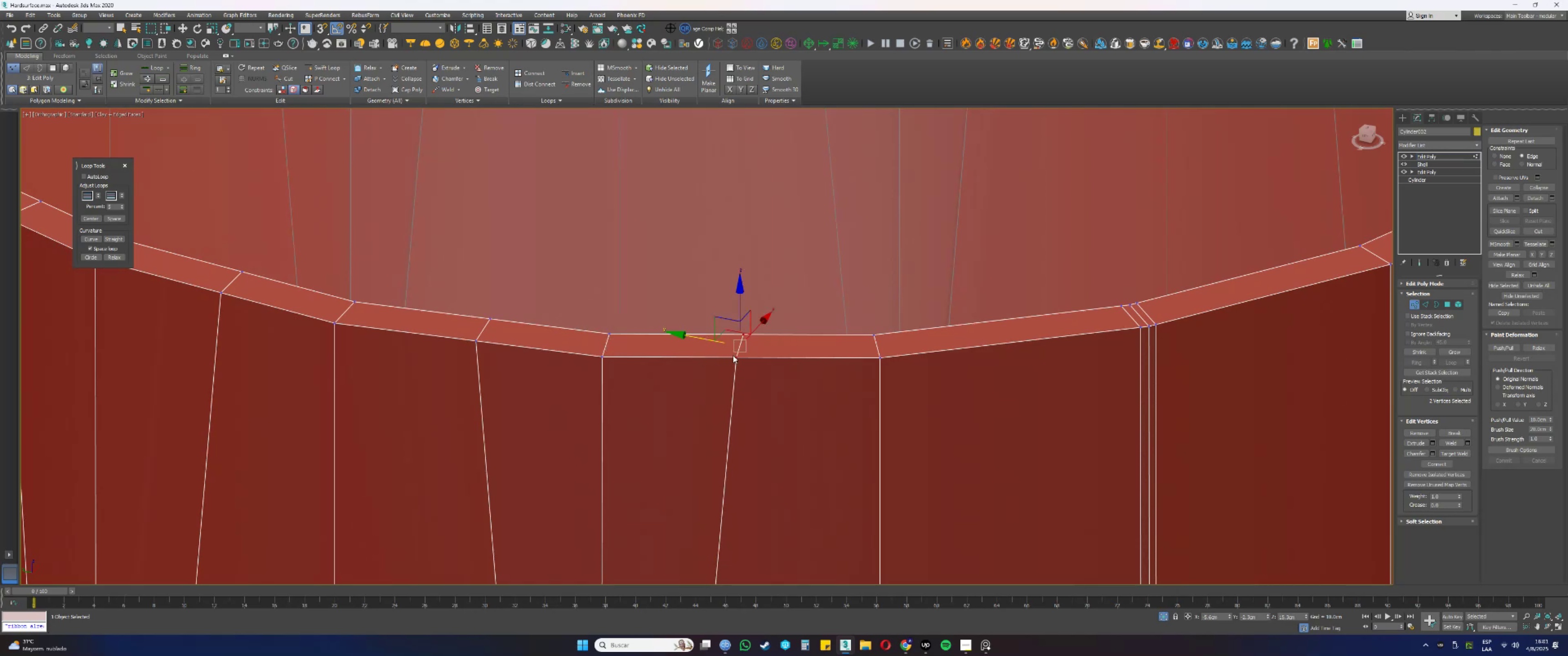 
left_click([737, 357])
 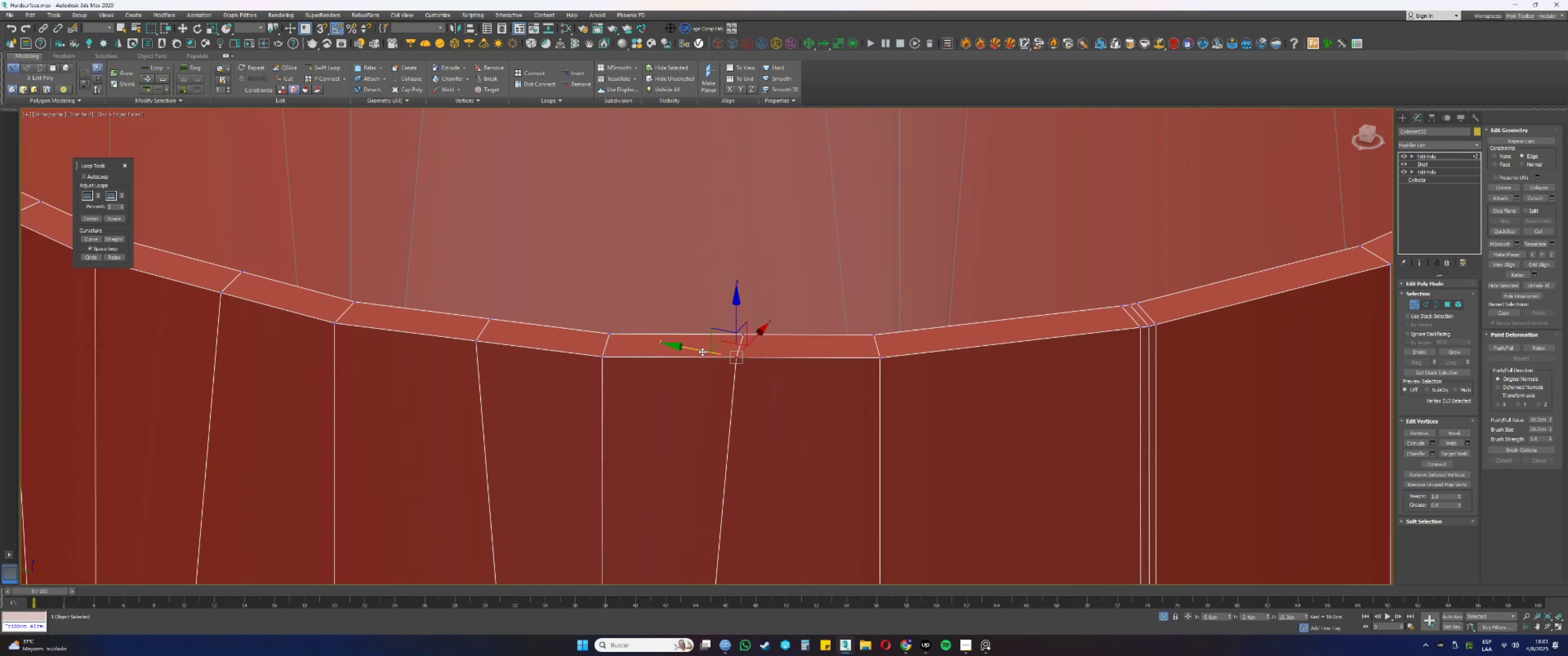 
left_click_drag(start_coordinate=[697, 351], to_coordinate=[704, 353])
 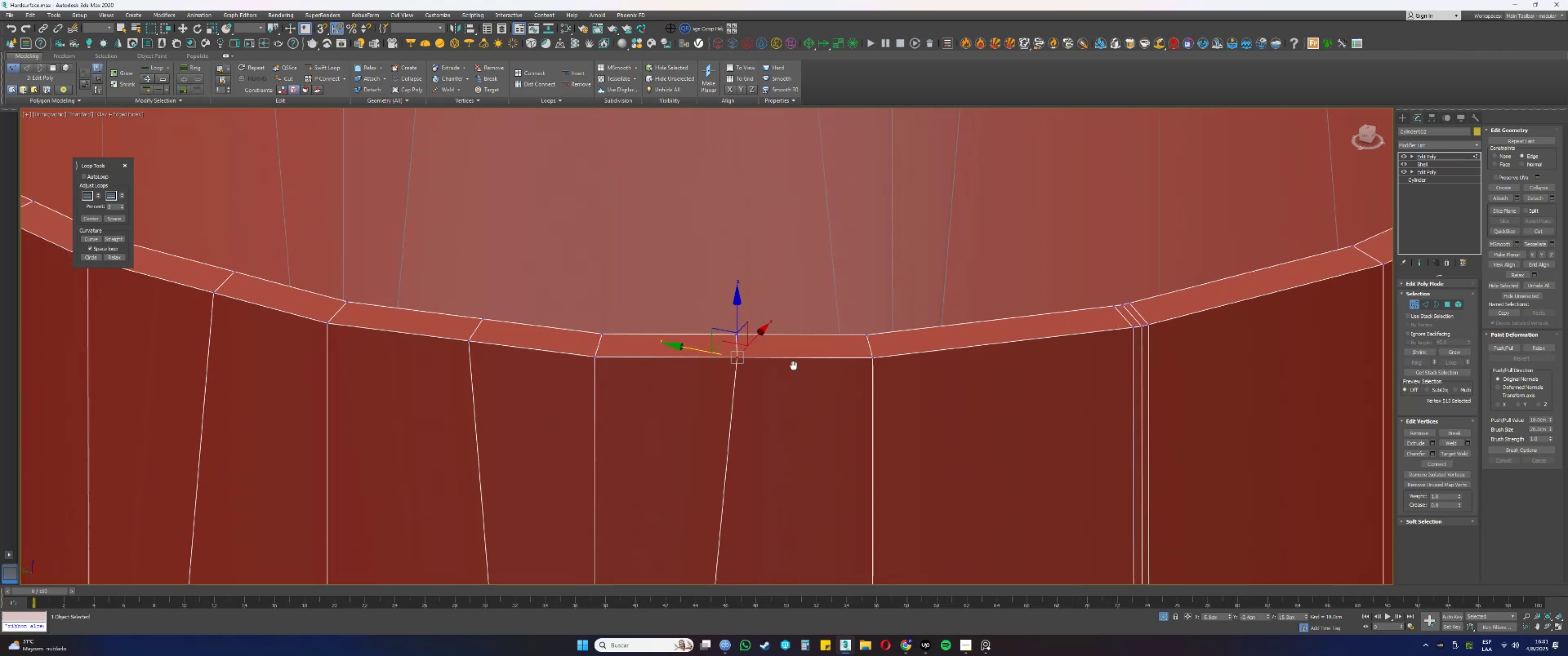 
key(Alt+AltLeft)
 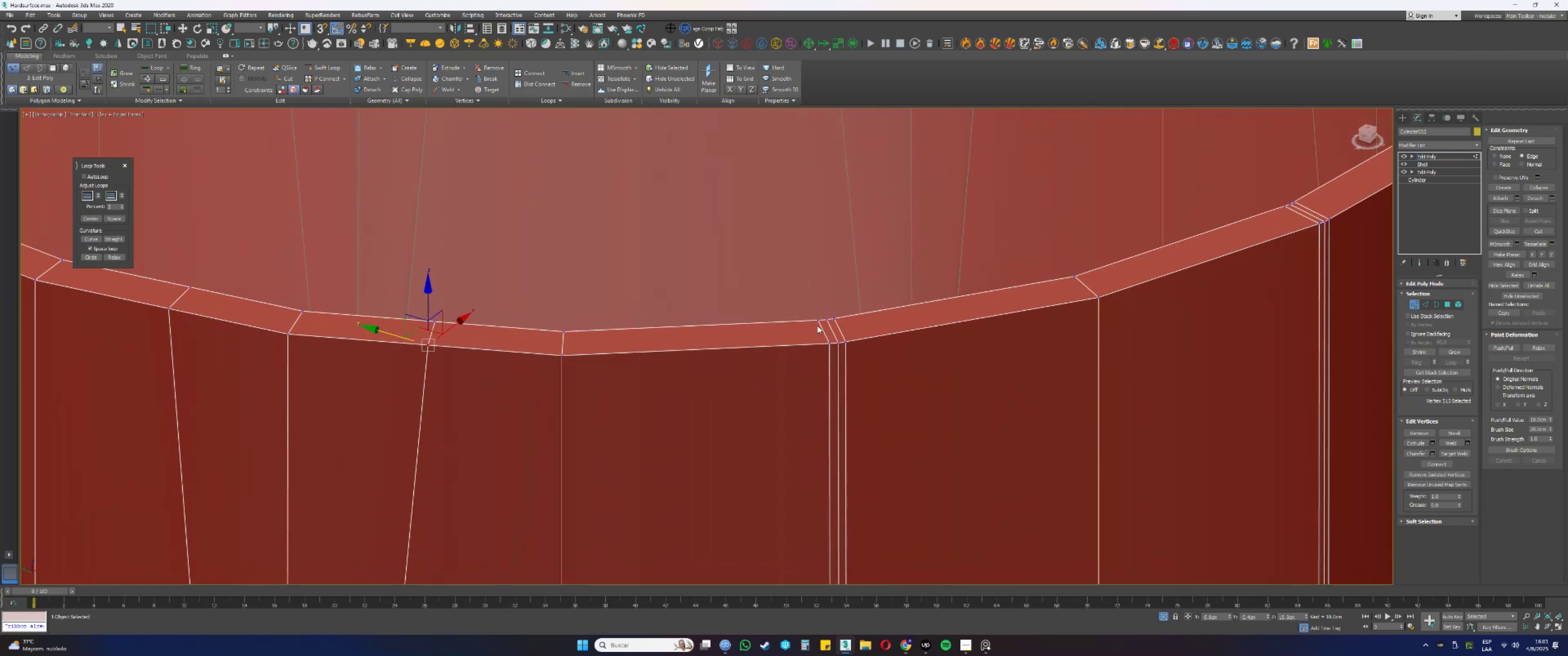 
left_click([816, 320])
 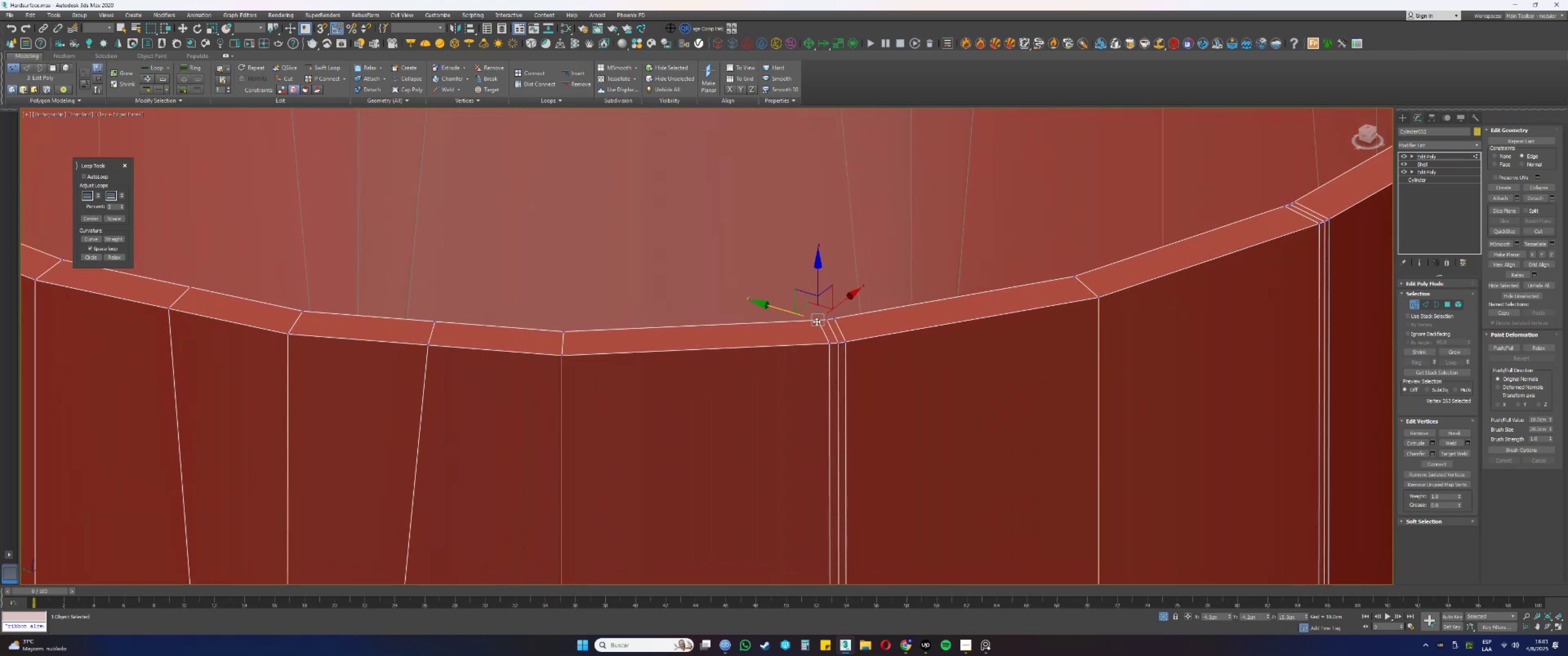 
hold_key(key=ControlLeft, duration=0.55)
left_click([830, 342])
 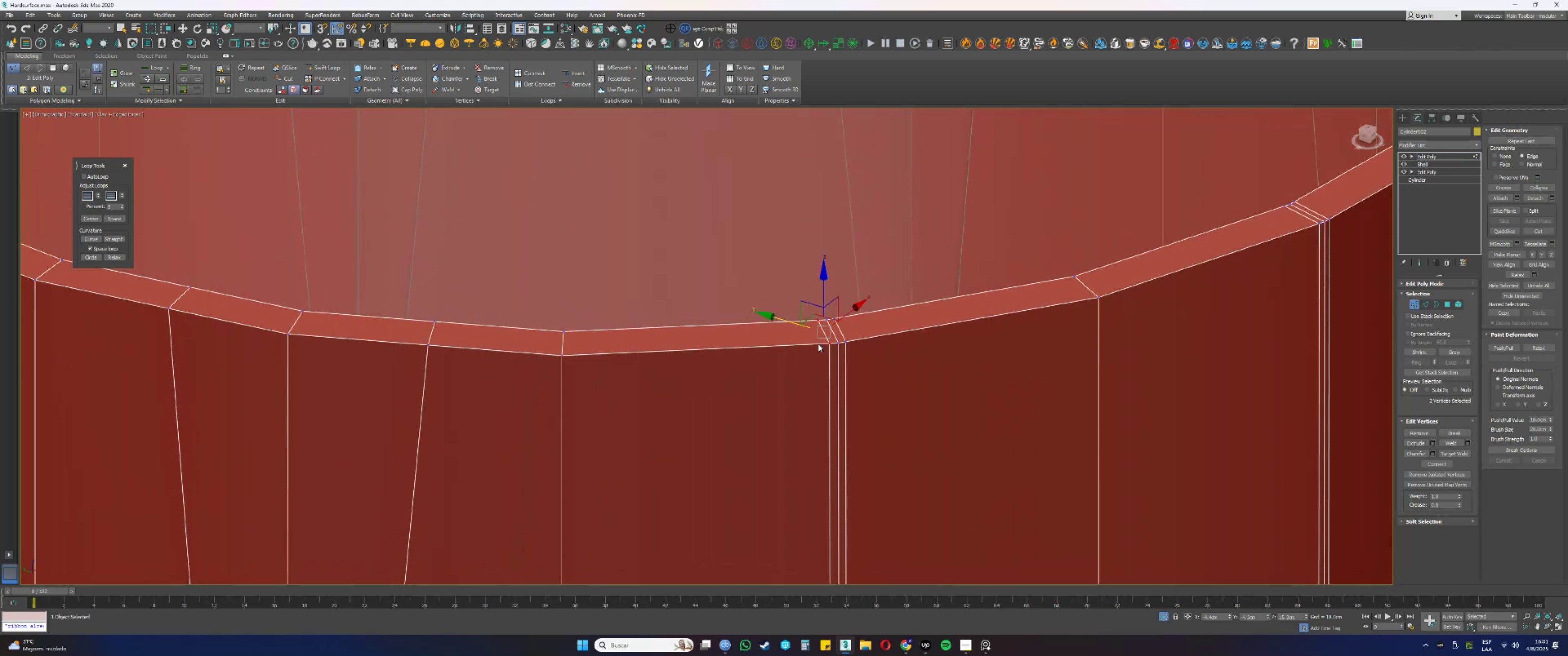 
key(Alt+AltLeft)
 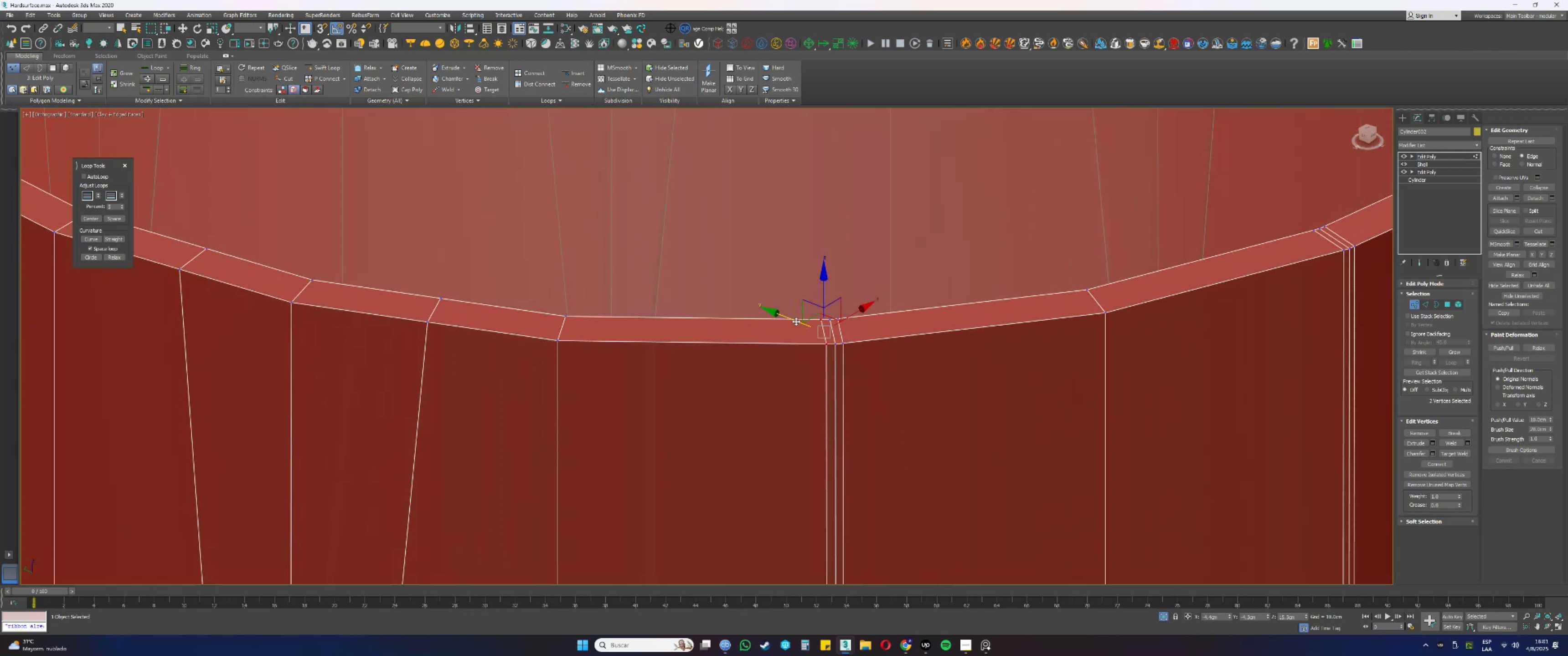 
left_click_drag(start_coordinate=[797, 321], to_coordinate=[725, 332])
 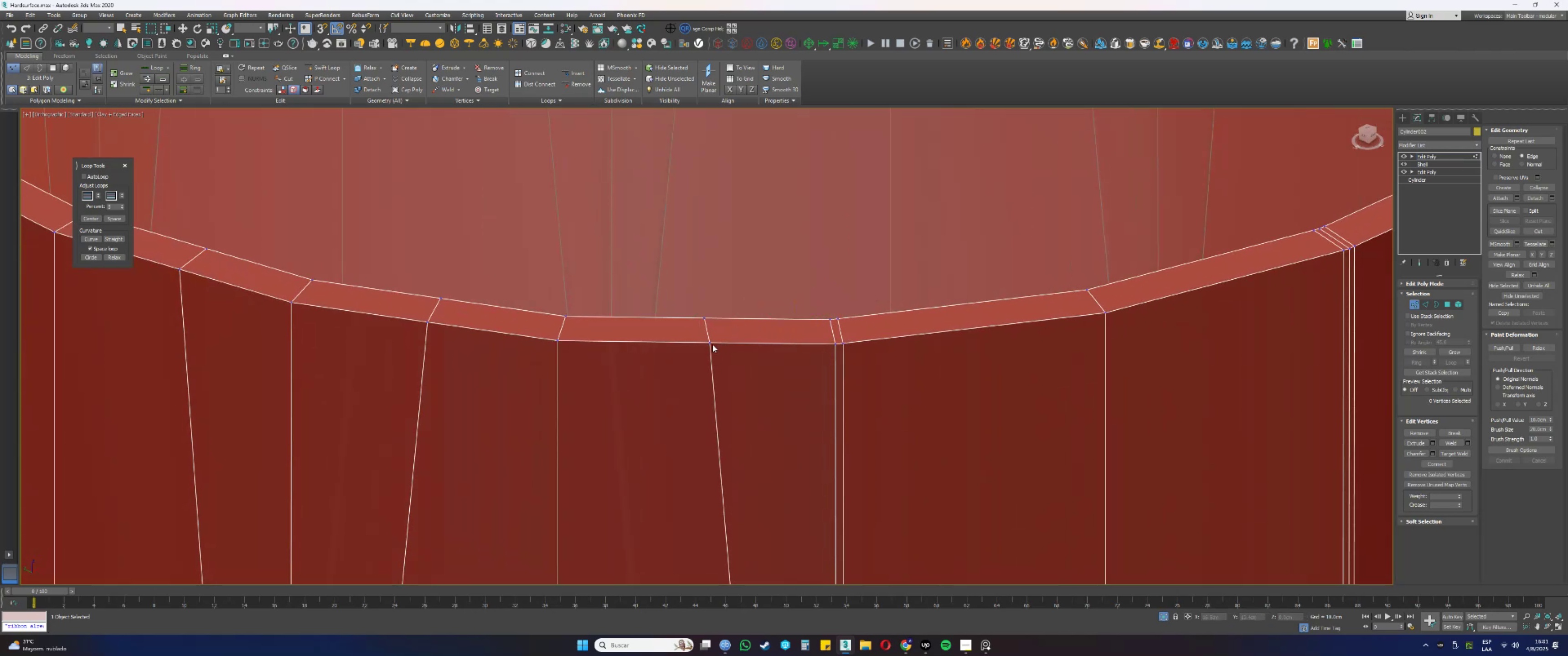 
double_click([711, 344])
 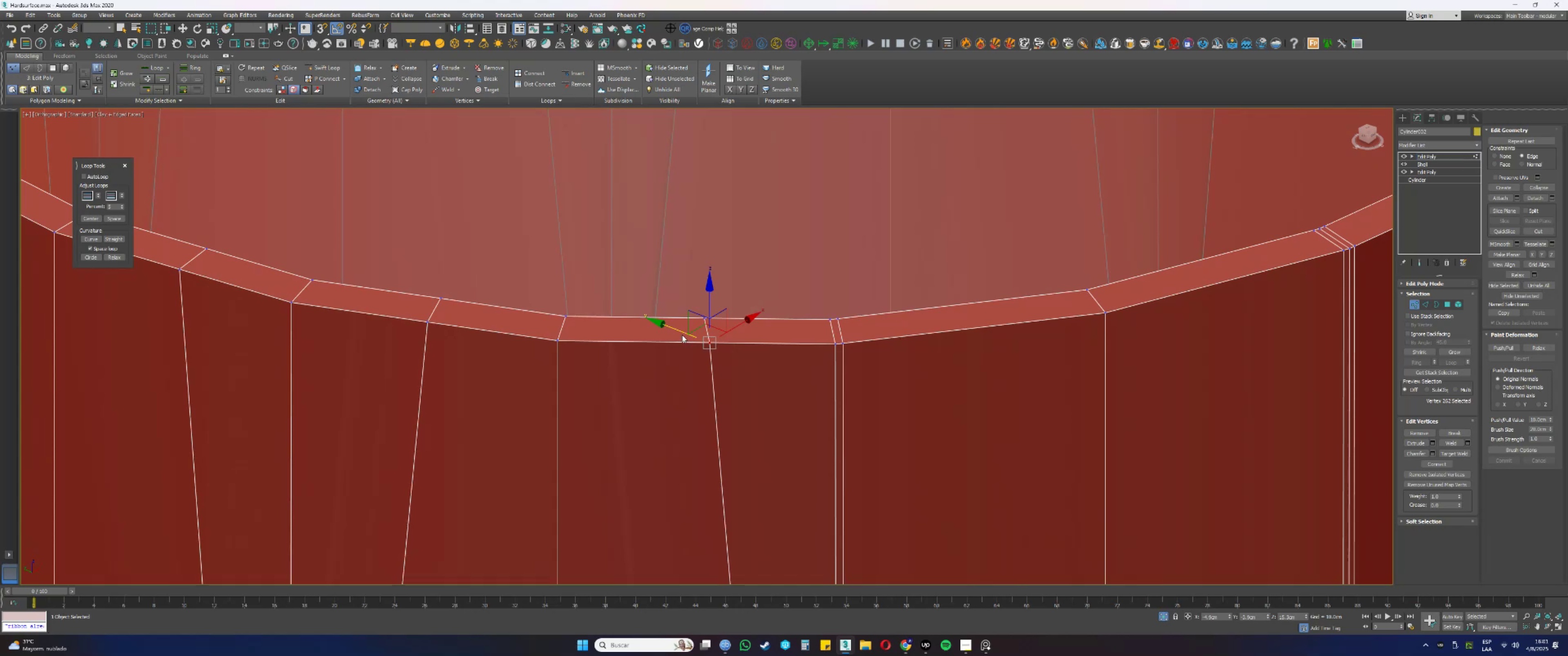 
left_click_drag(start_coordinate=[682, 331], to_coordinate=[678, 332])
 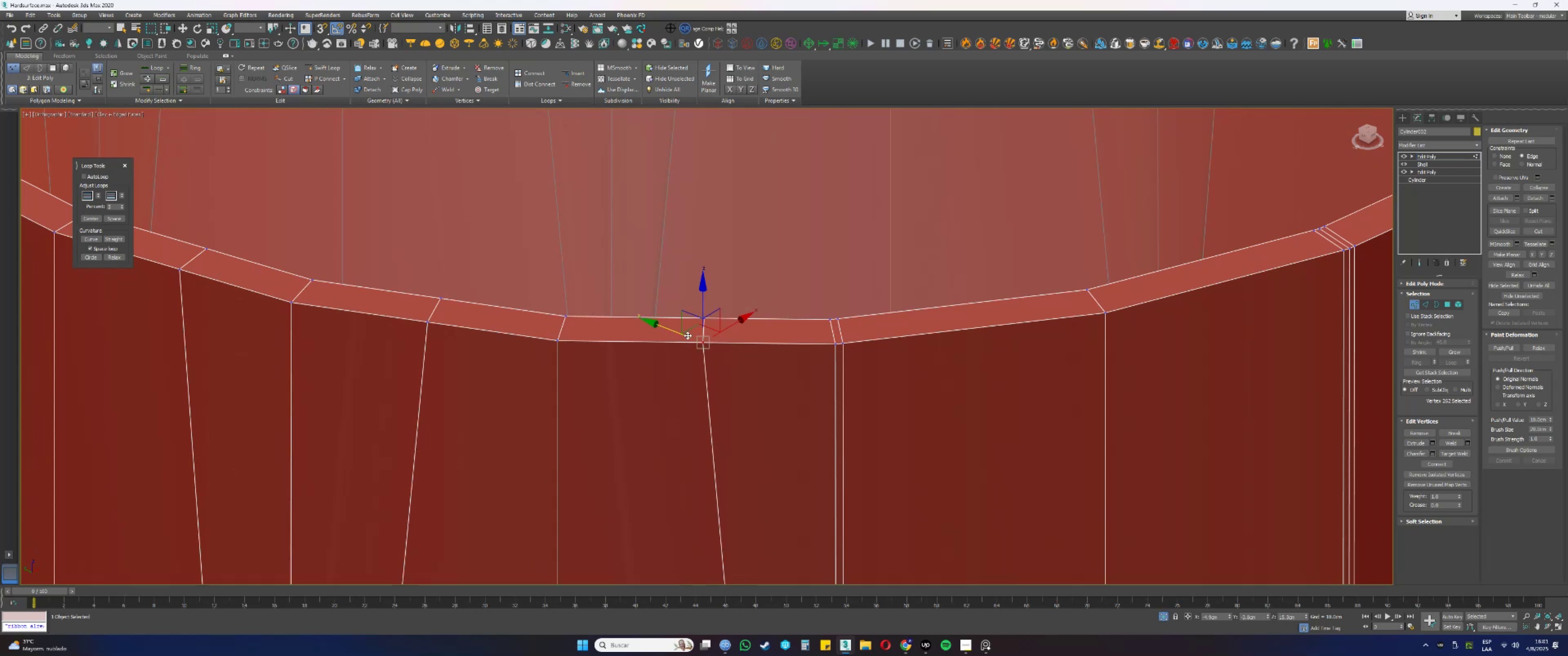 
key(Alt+AltLeft)
 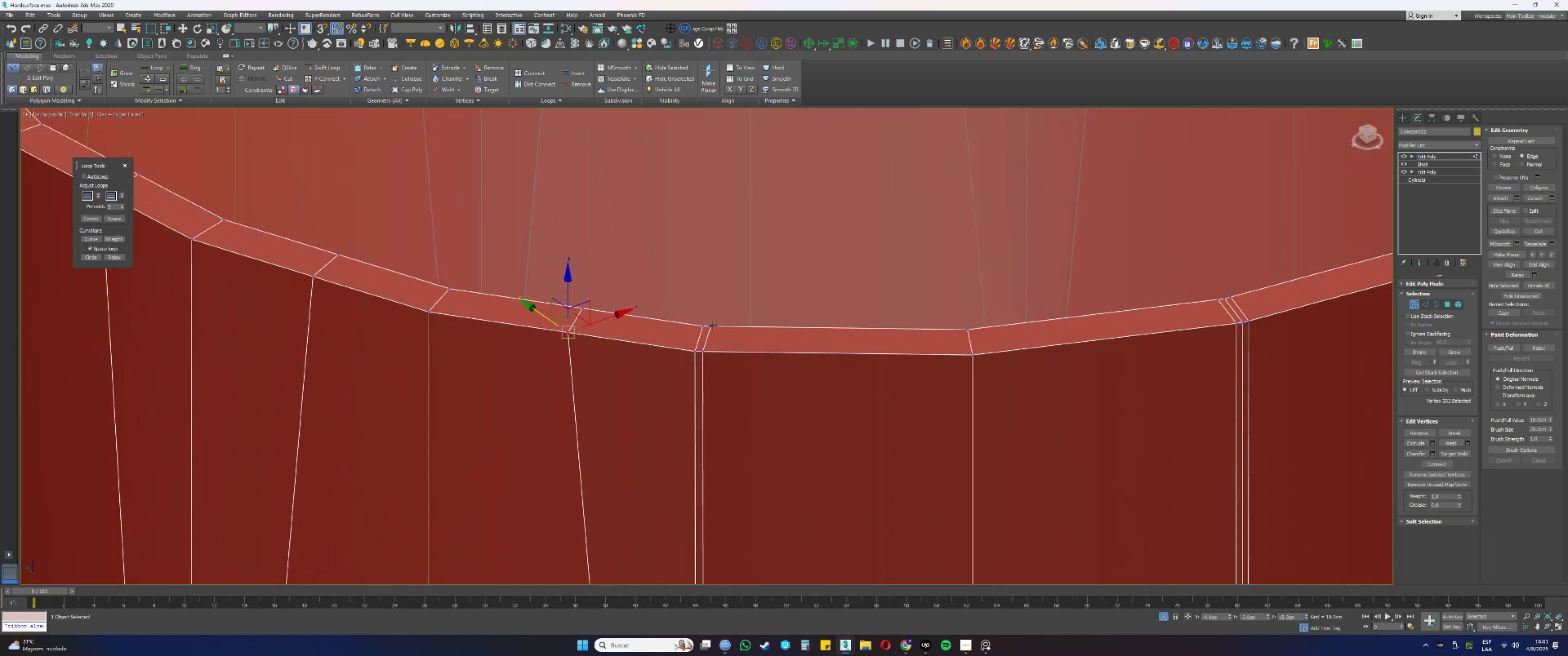 
left_click([712, 326])
 